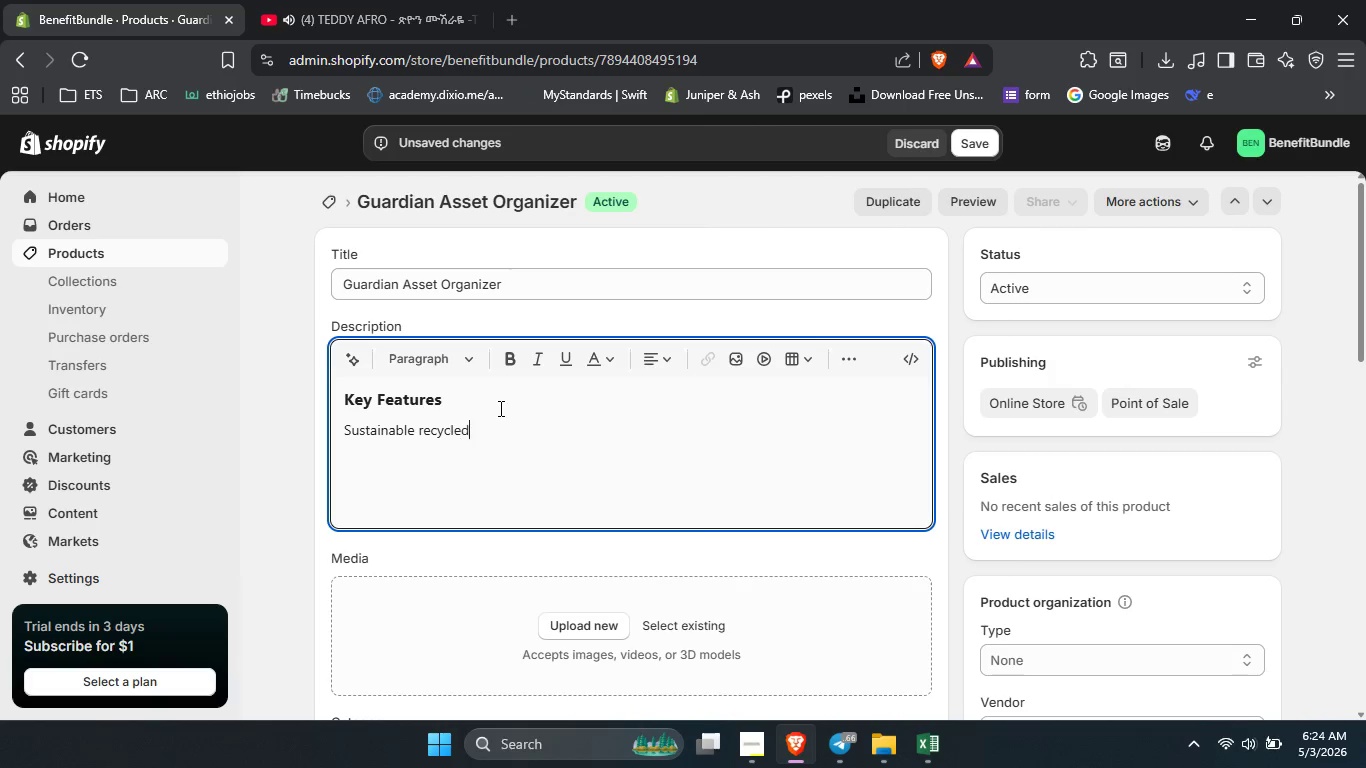 
key(Control+D)
 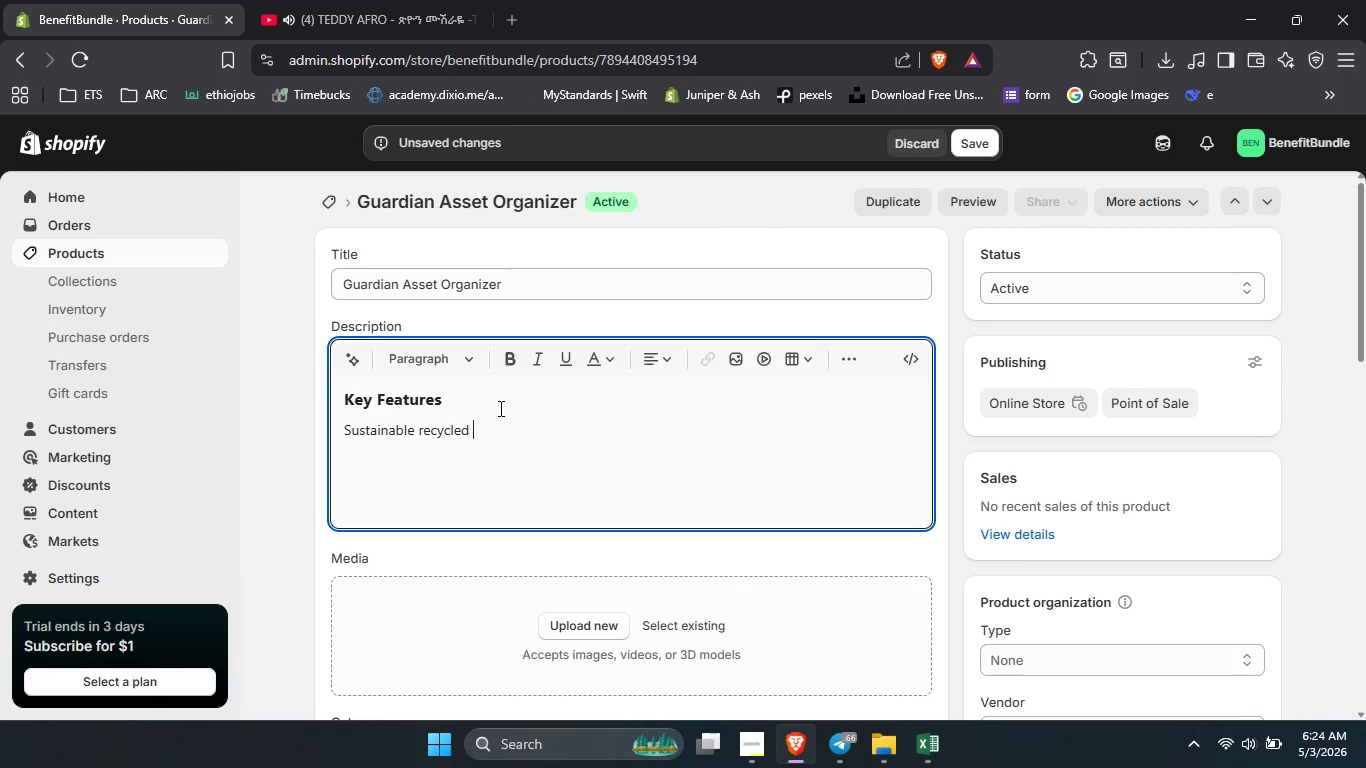 
key(Control+Space)
 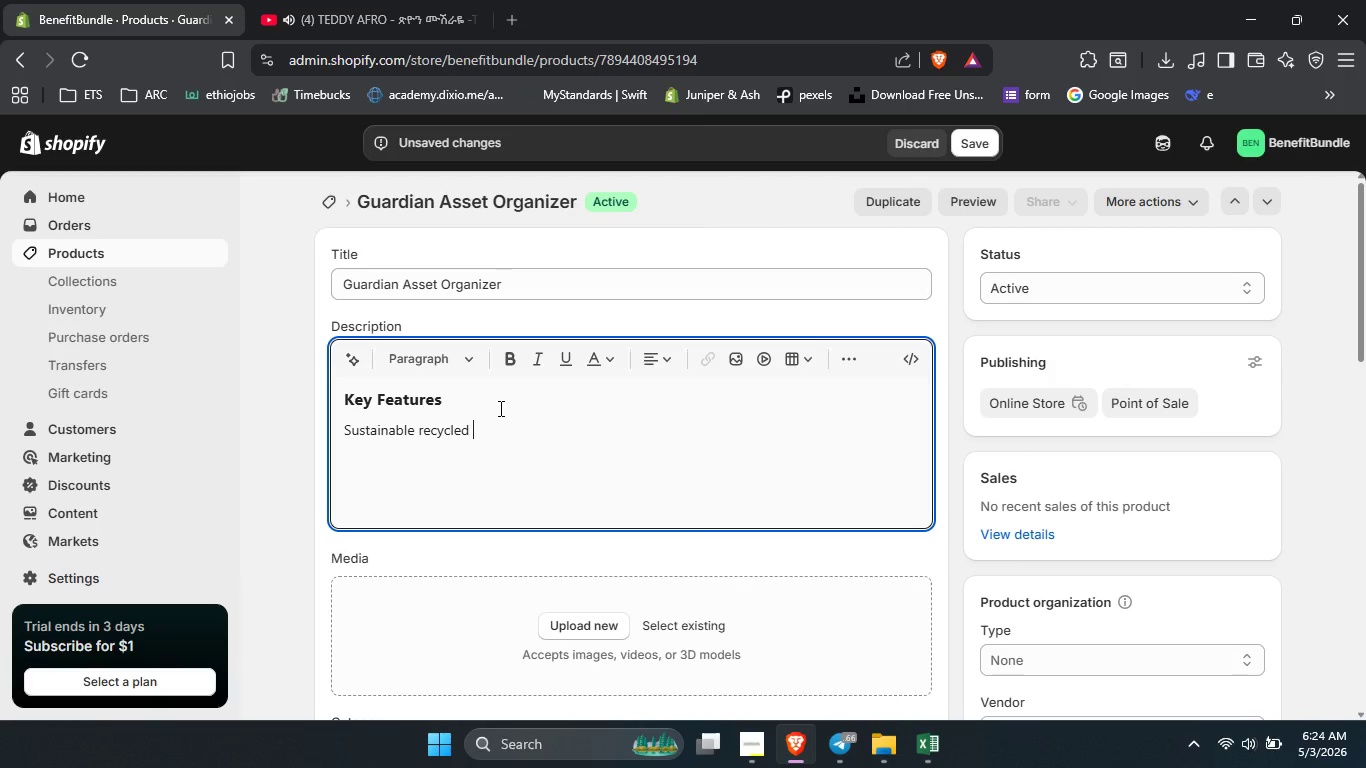 
key(Control+L)
 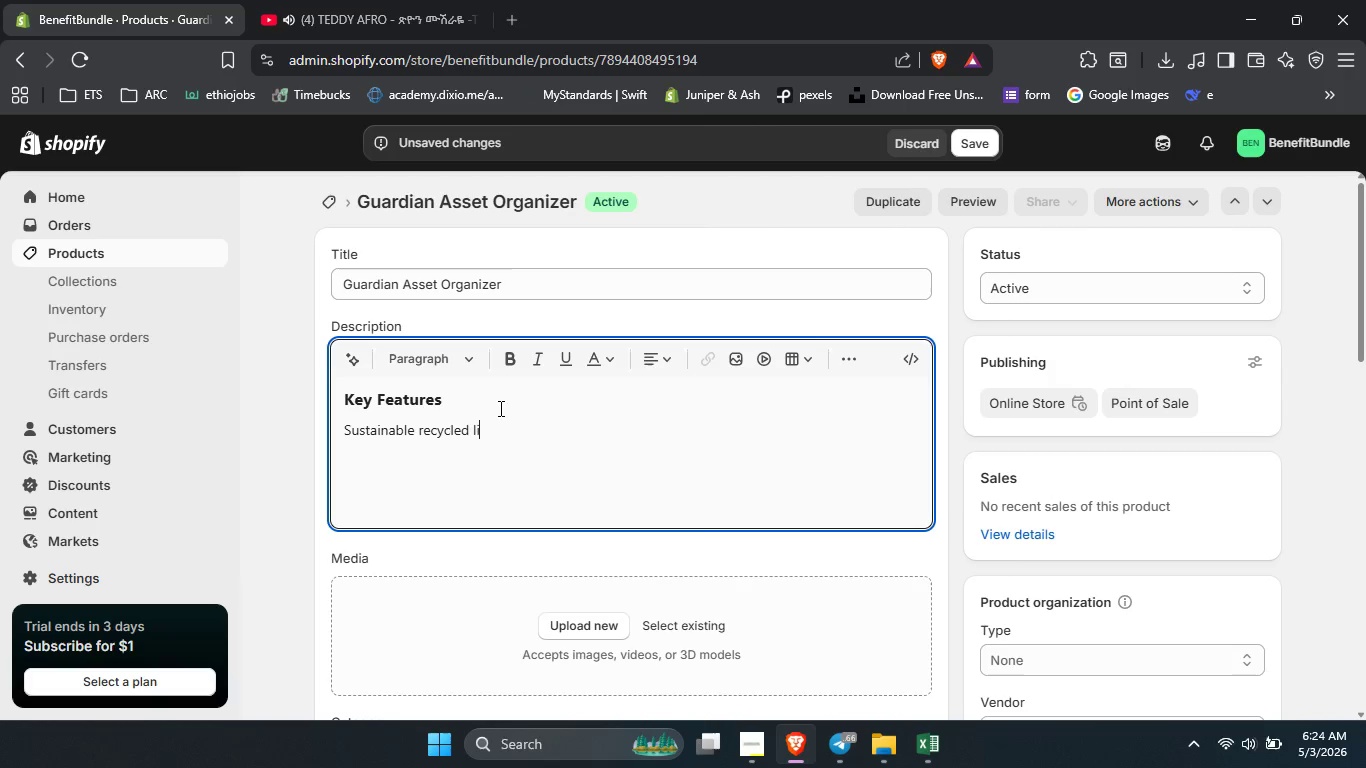 
key(Control+I)
 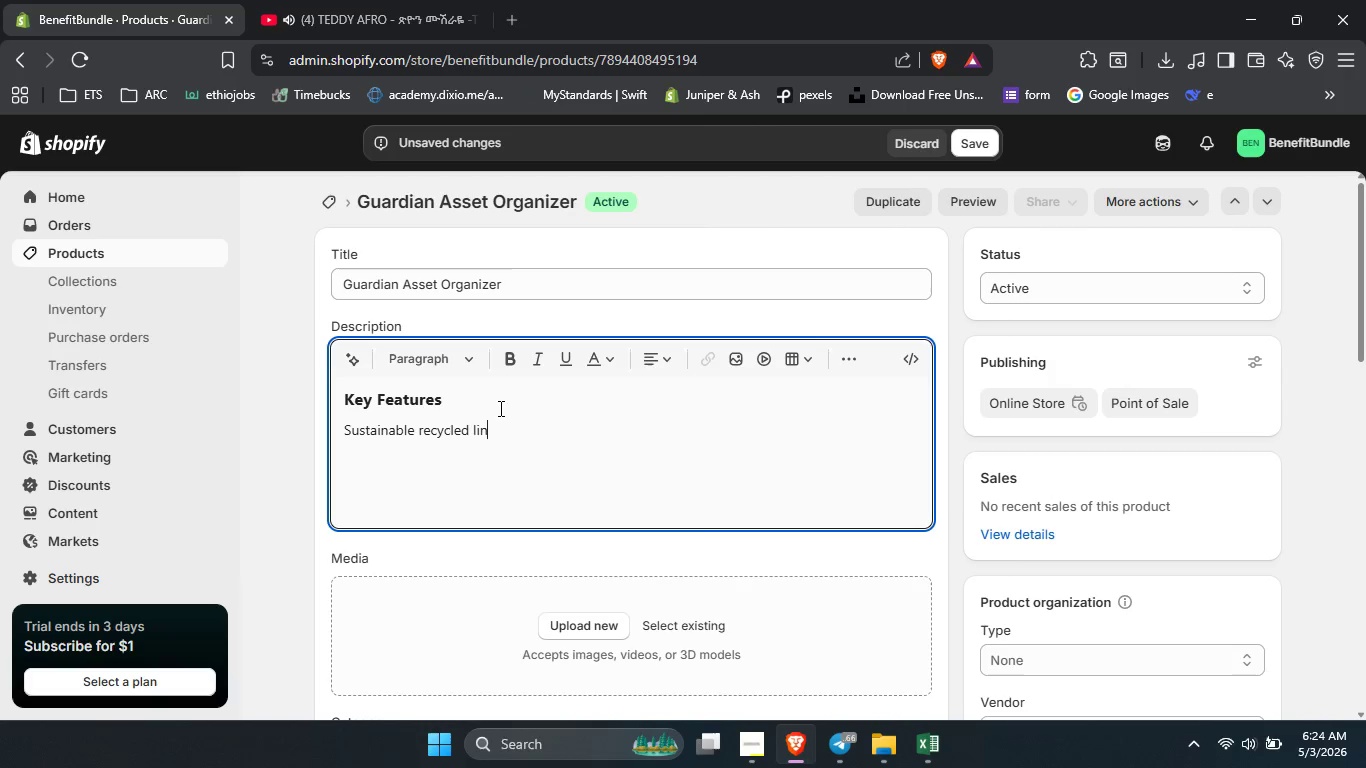 
key(Control+N)
 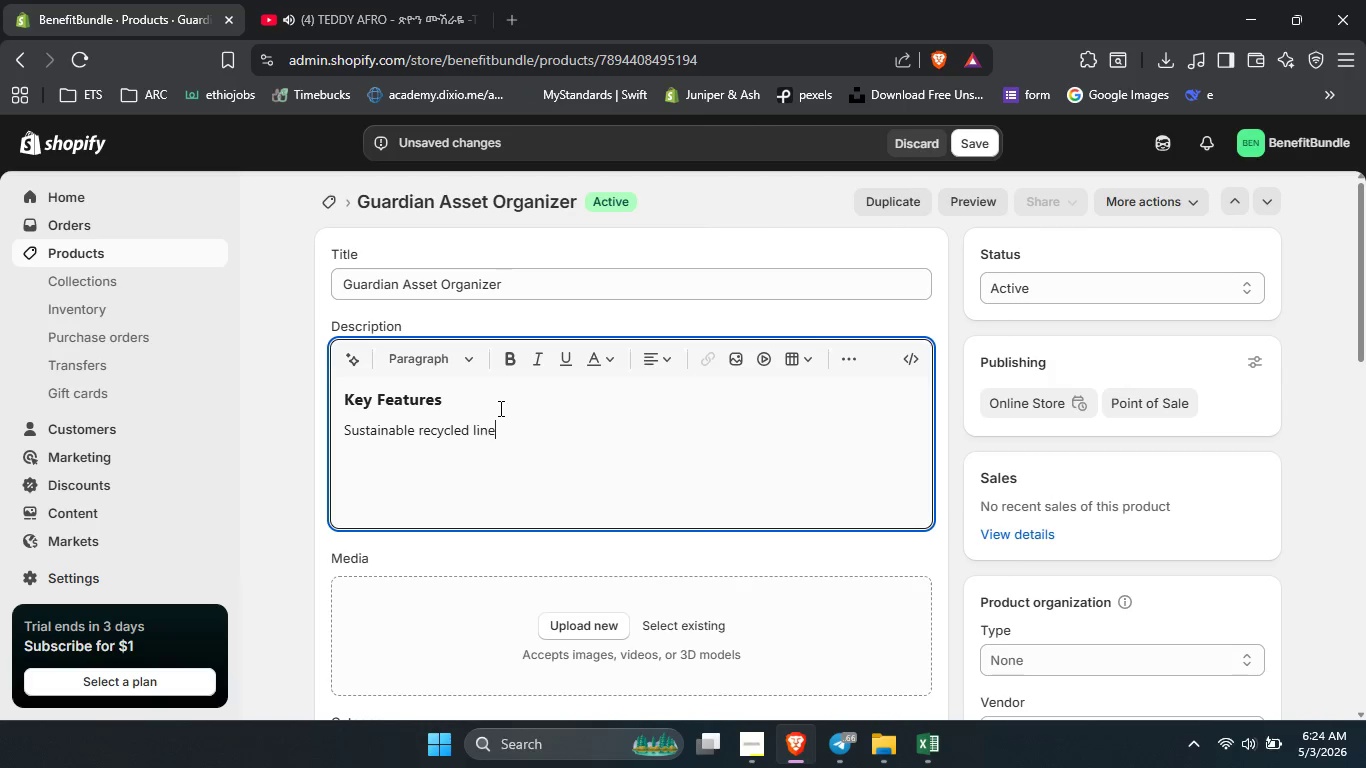 
key(Control+E)
 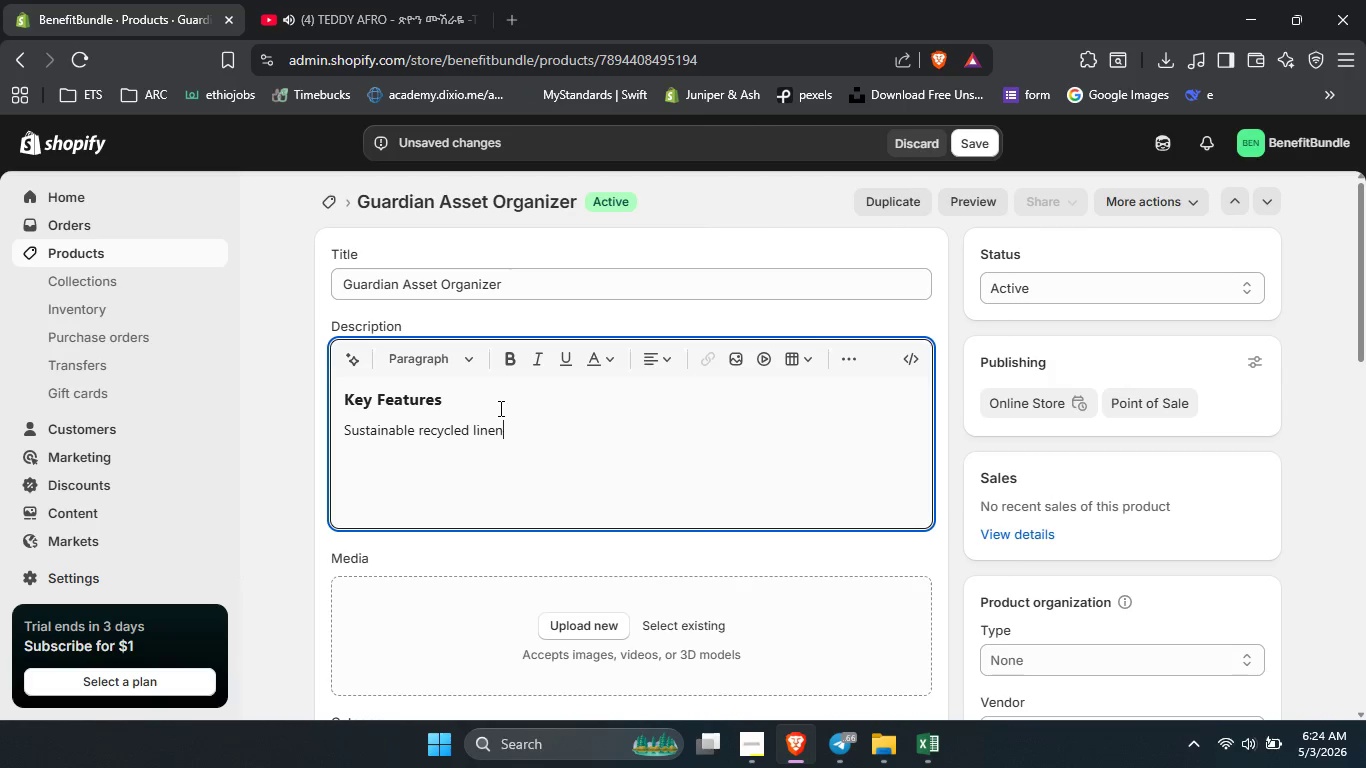 
key(Control+N)
 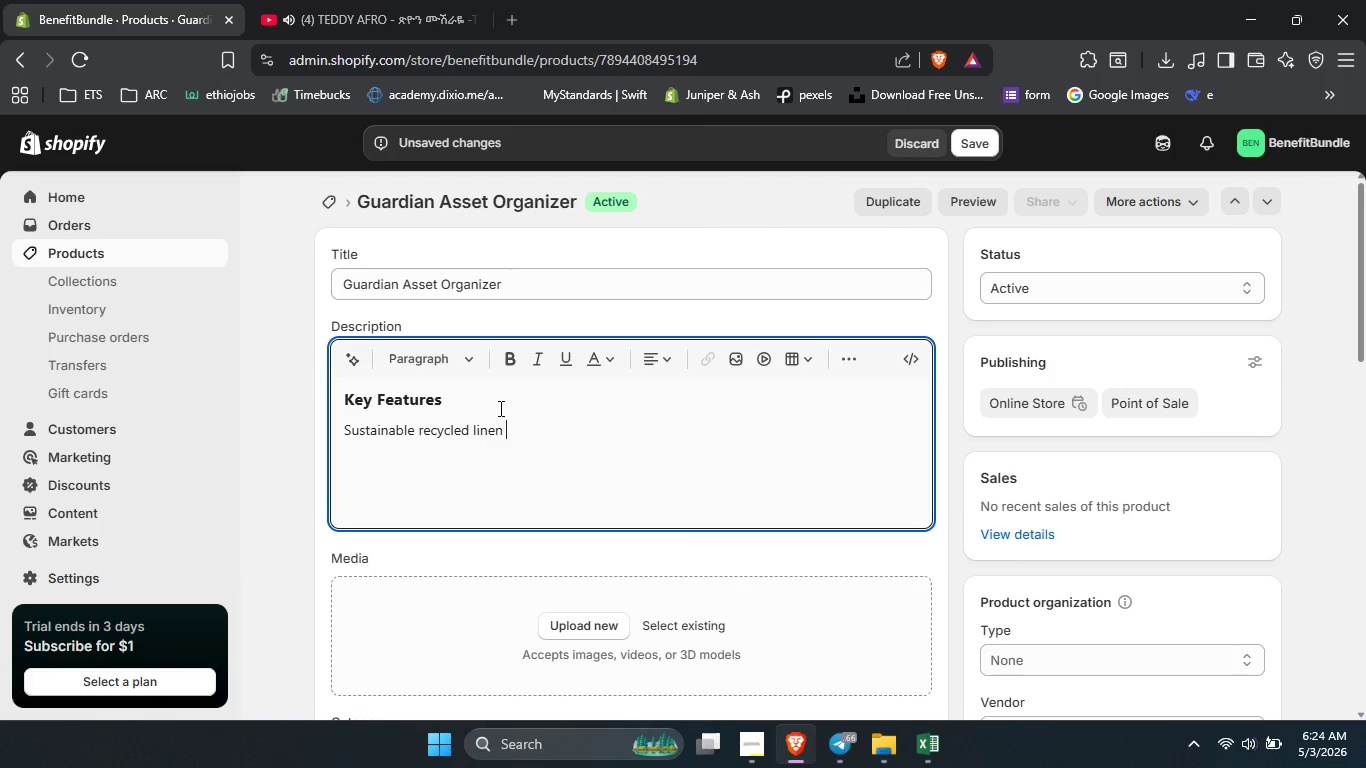 
key(Control+Space)
 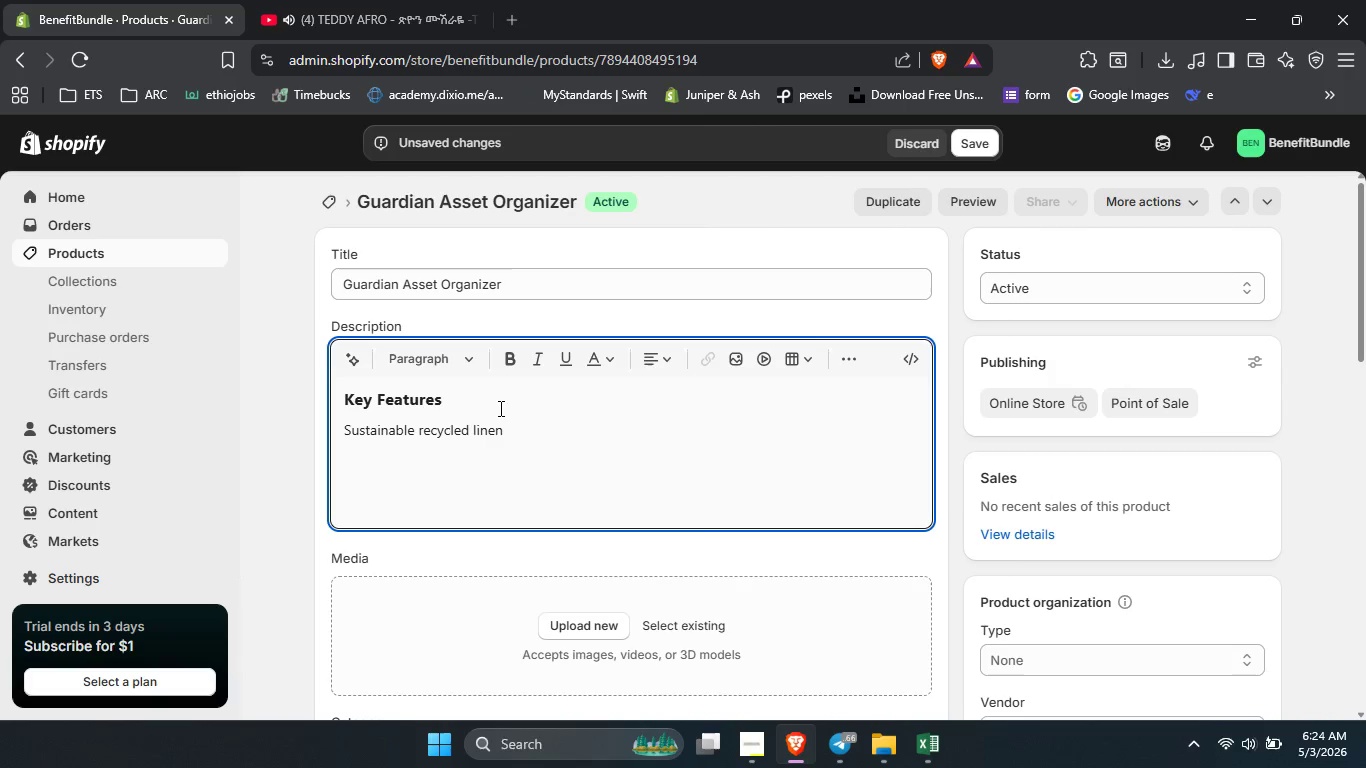 
key(Control+I)
 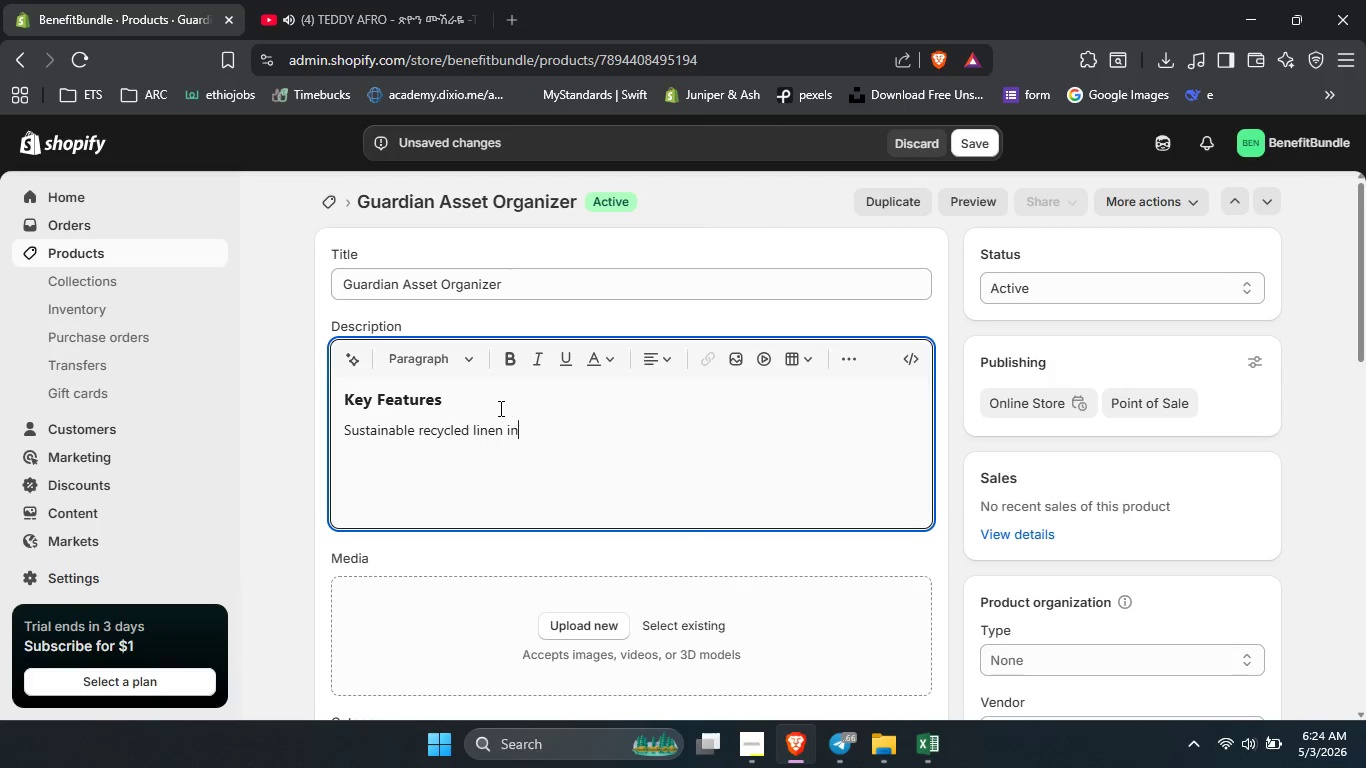 
key(Control+N)
 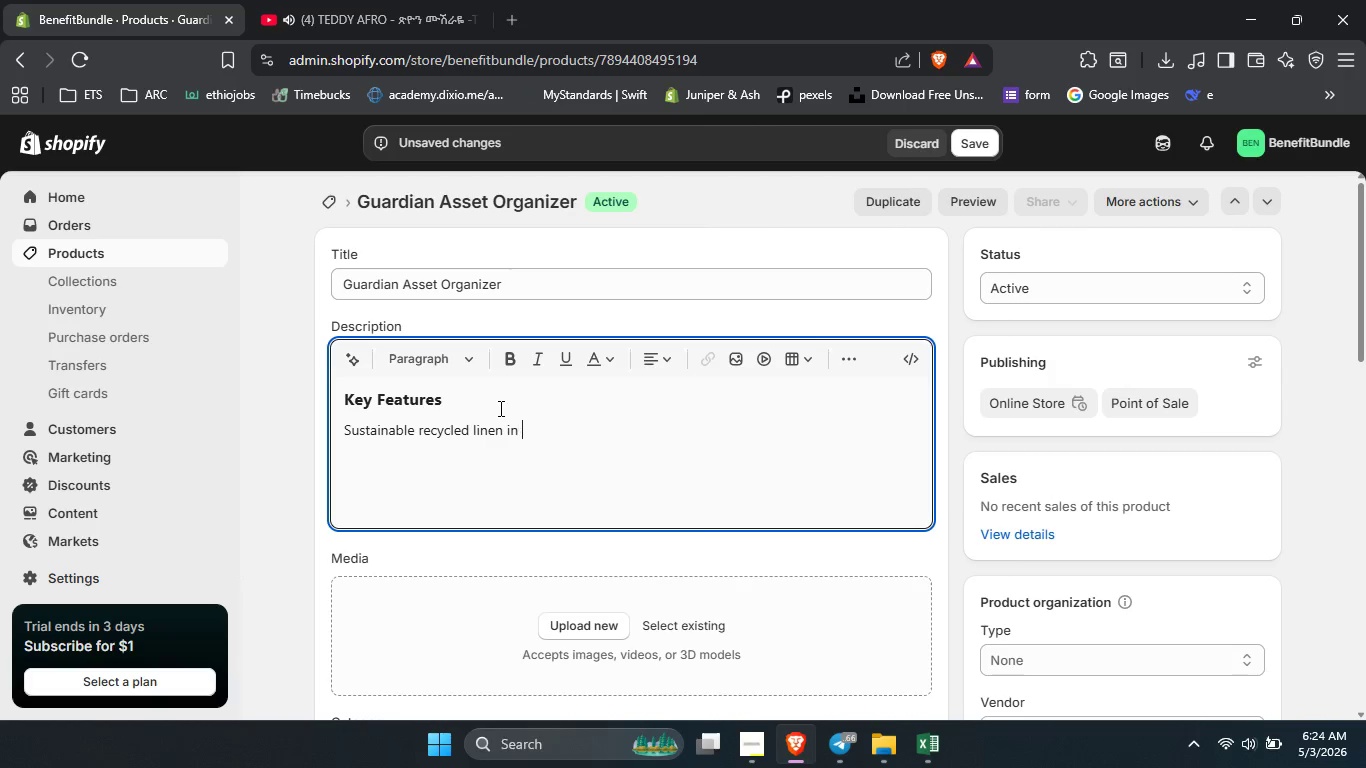 
key(Control+Space)
 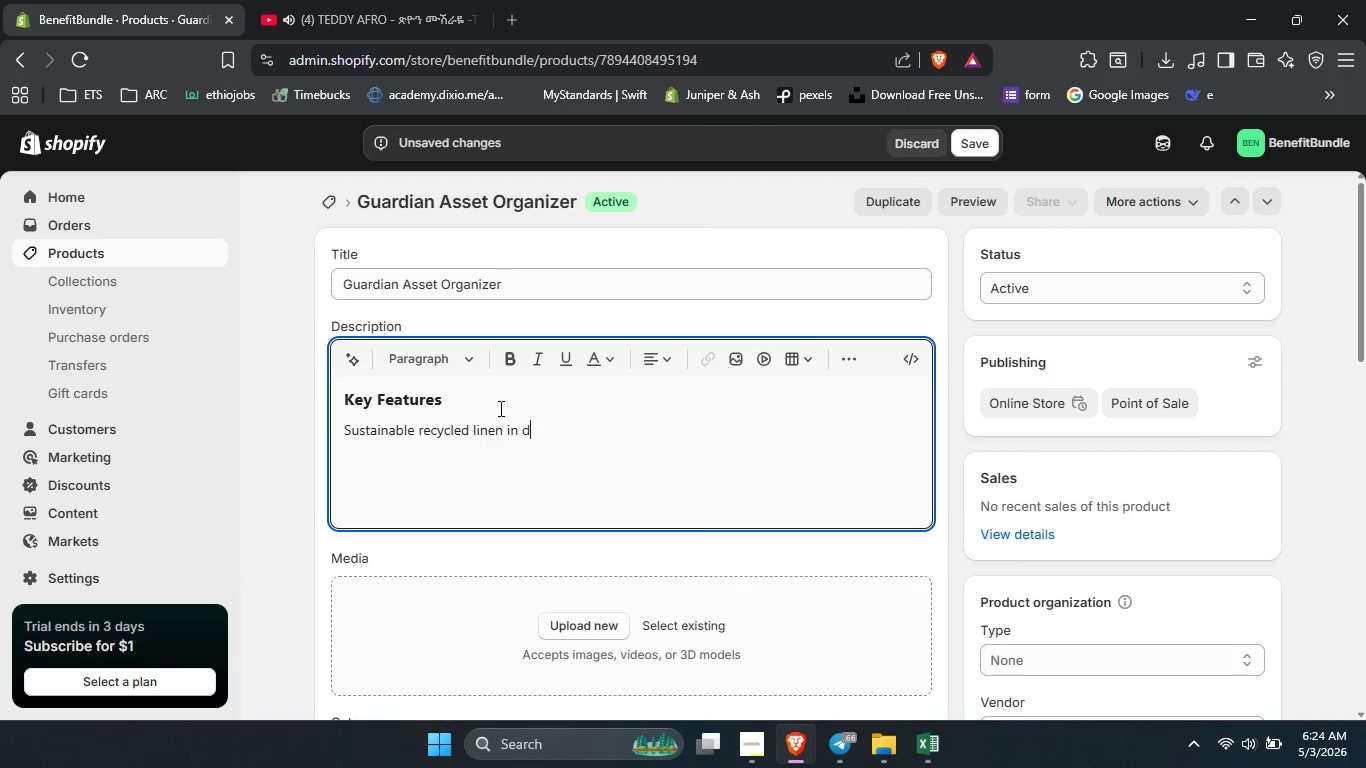 
key(Control+D)
 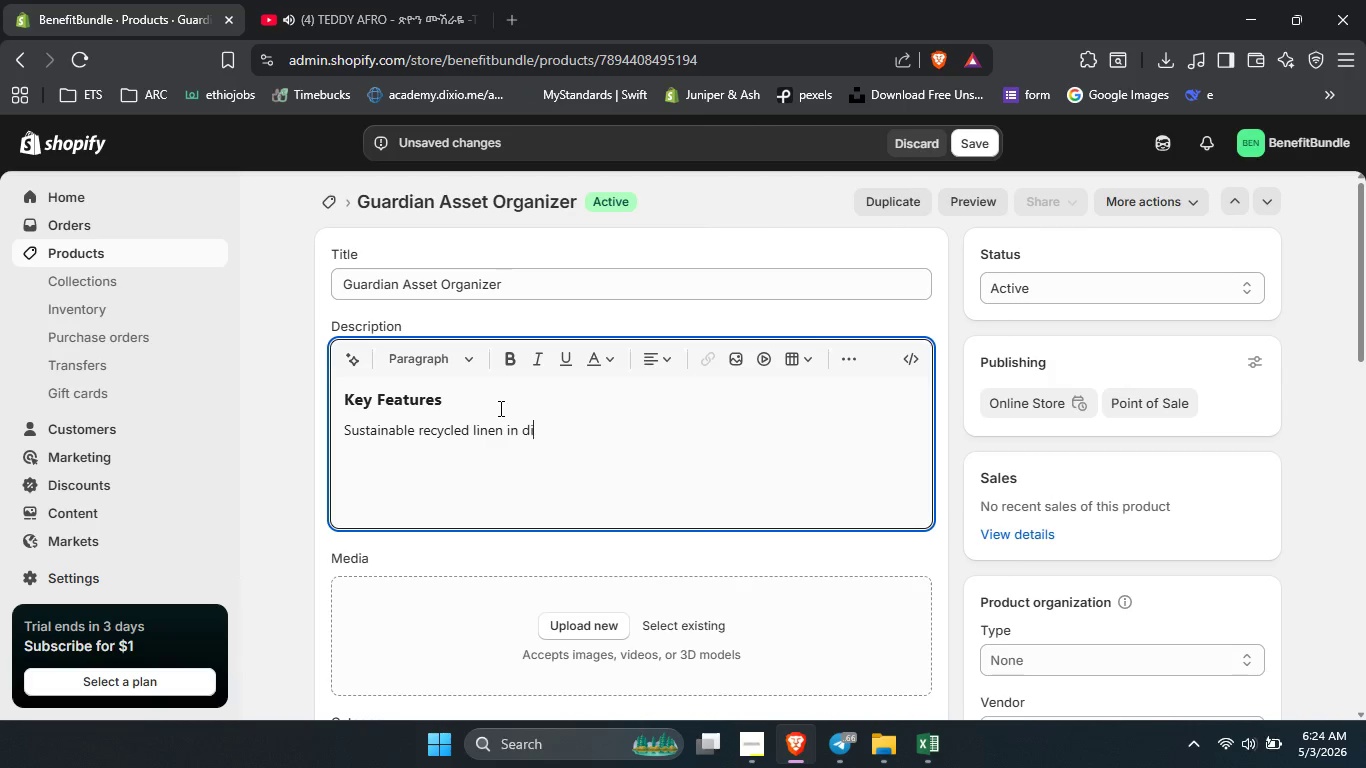 
key(Control+I)
 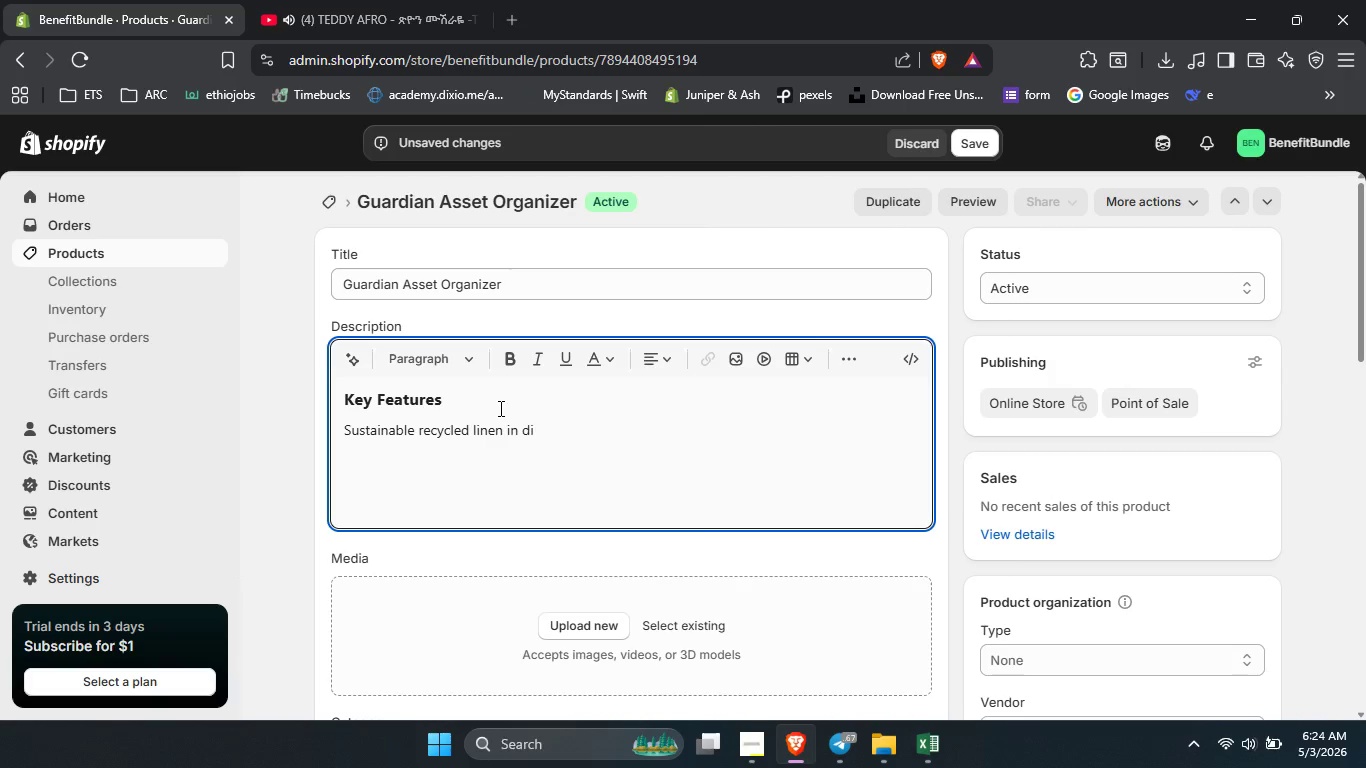 
type(stingushed professional )
 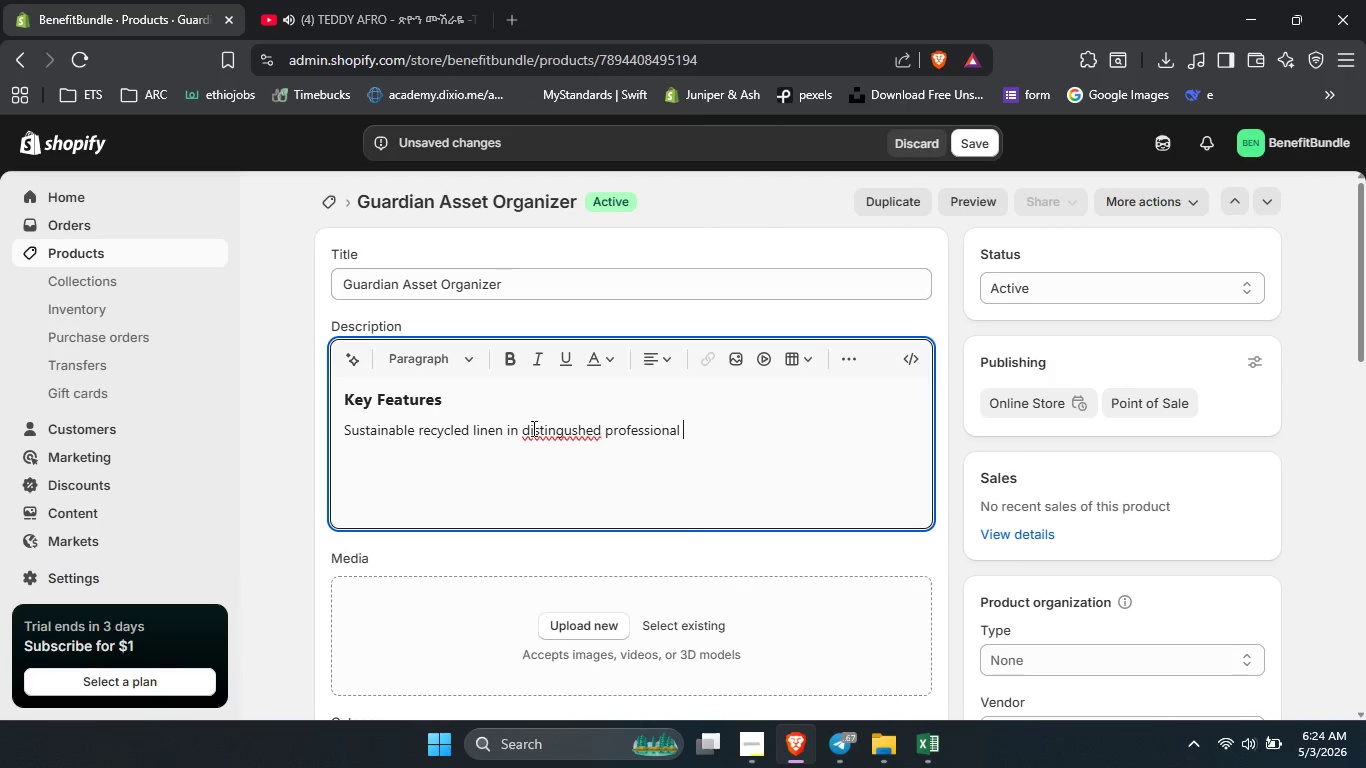 
double_click([532, 428])
 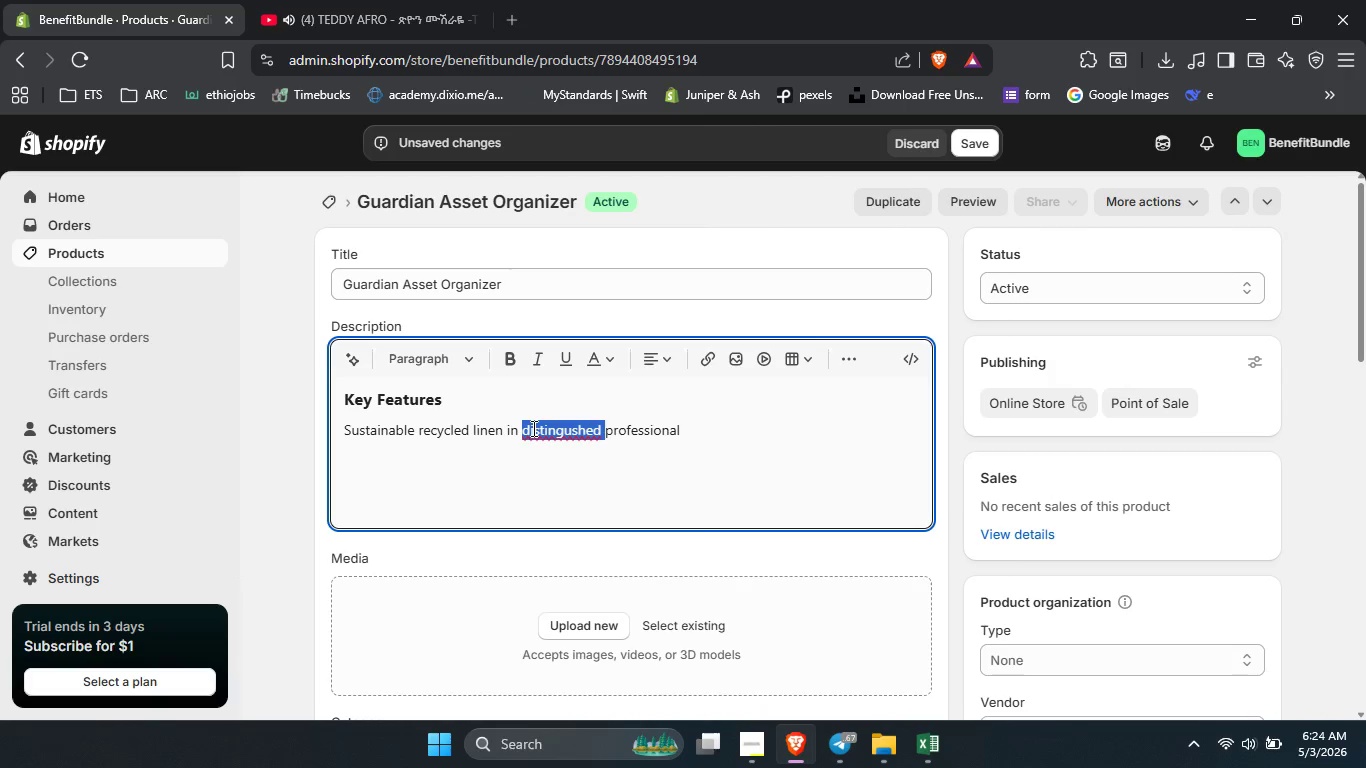 
right_click([532, 428])
 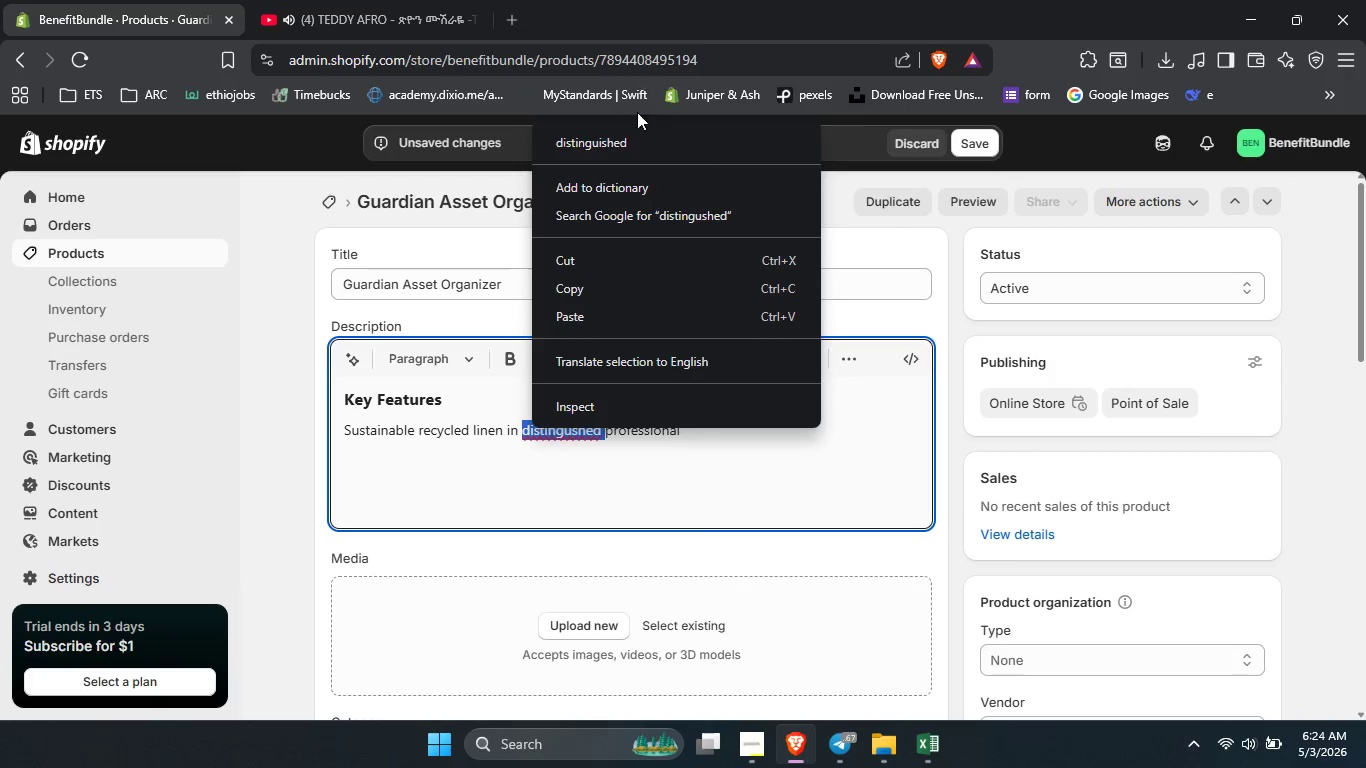 
left_click([630, 139])
 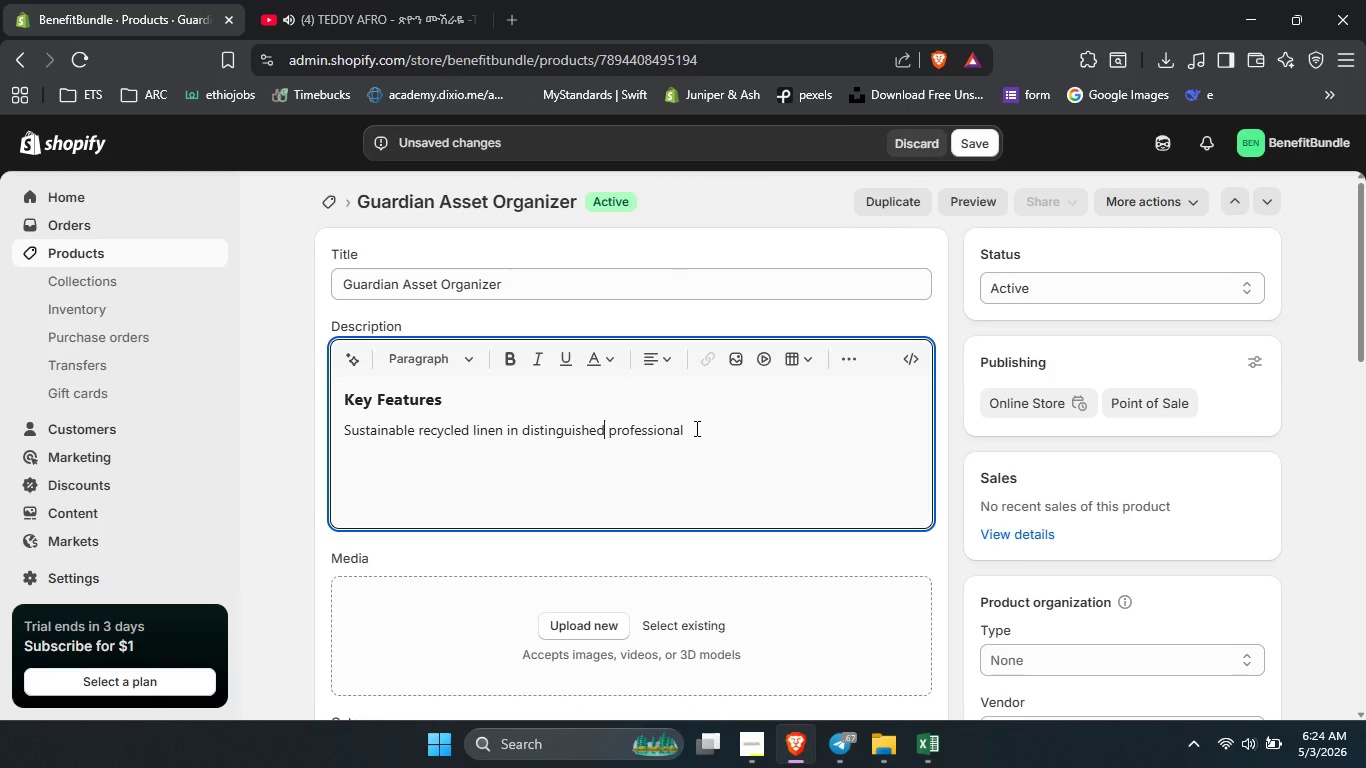 
left_click([695, 428])
 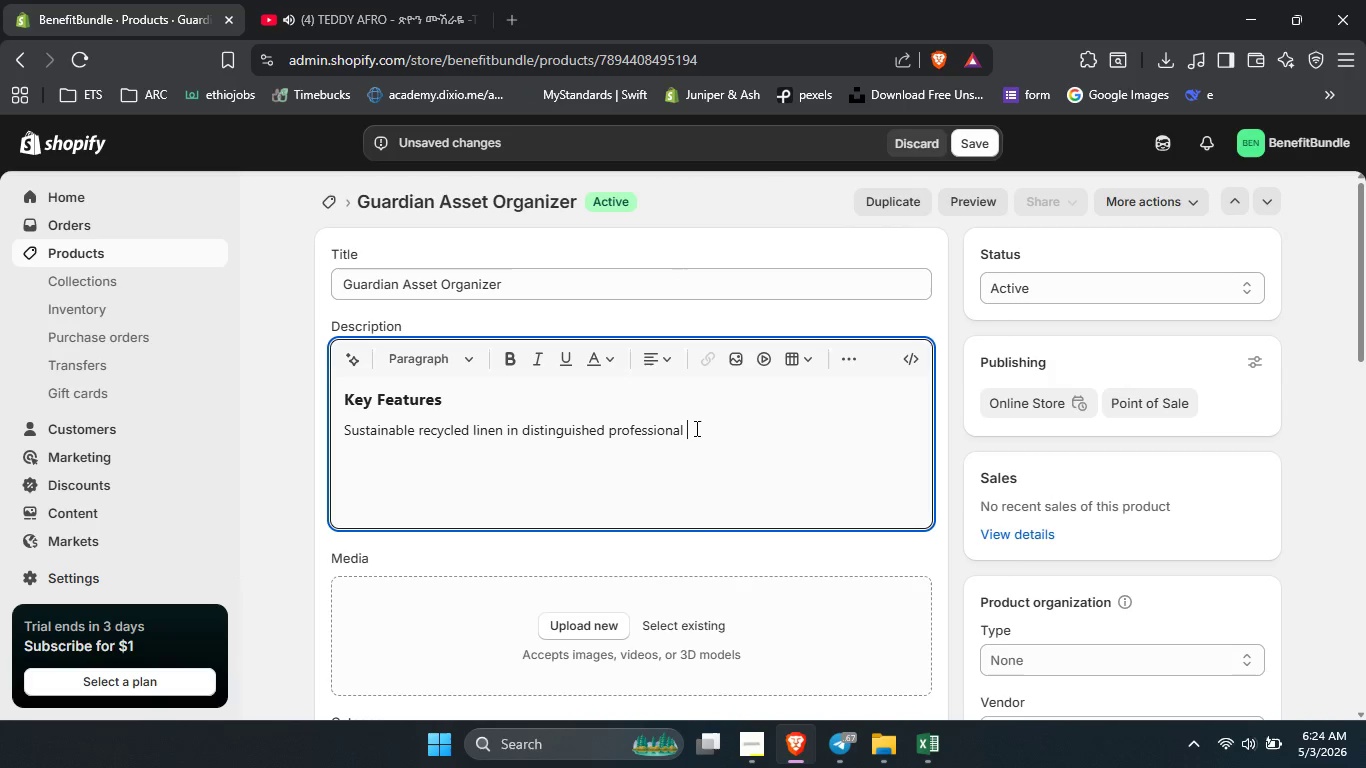 
type(navy)
 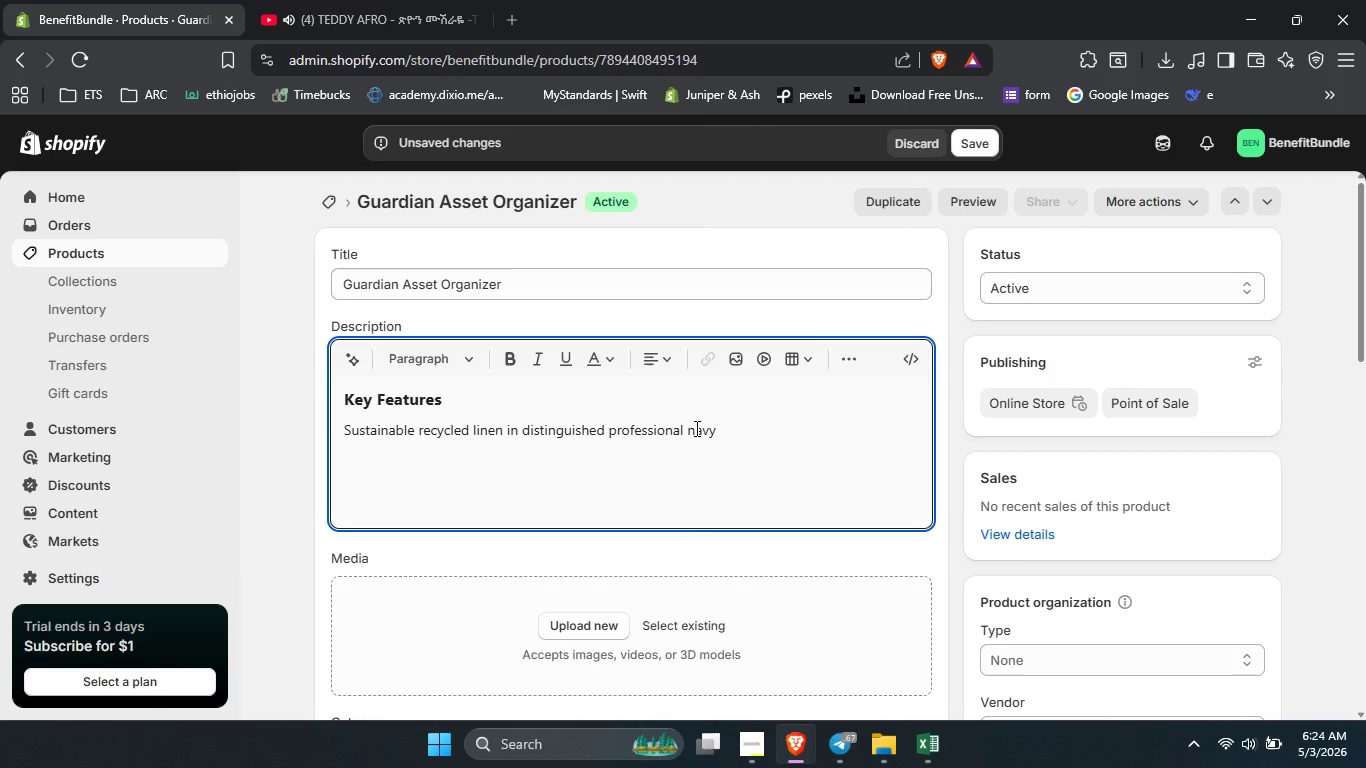 
key(Enter)
 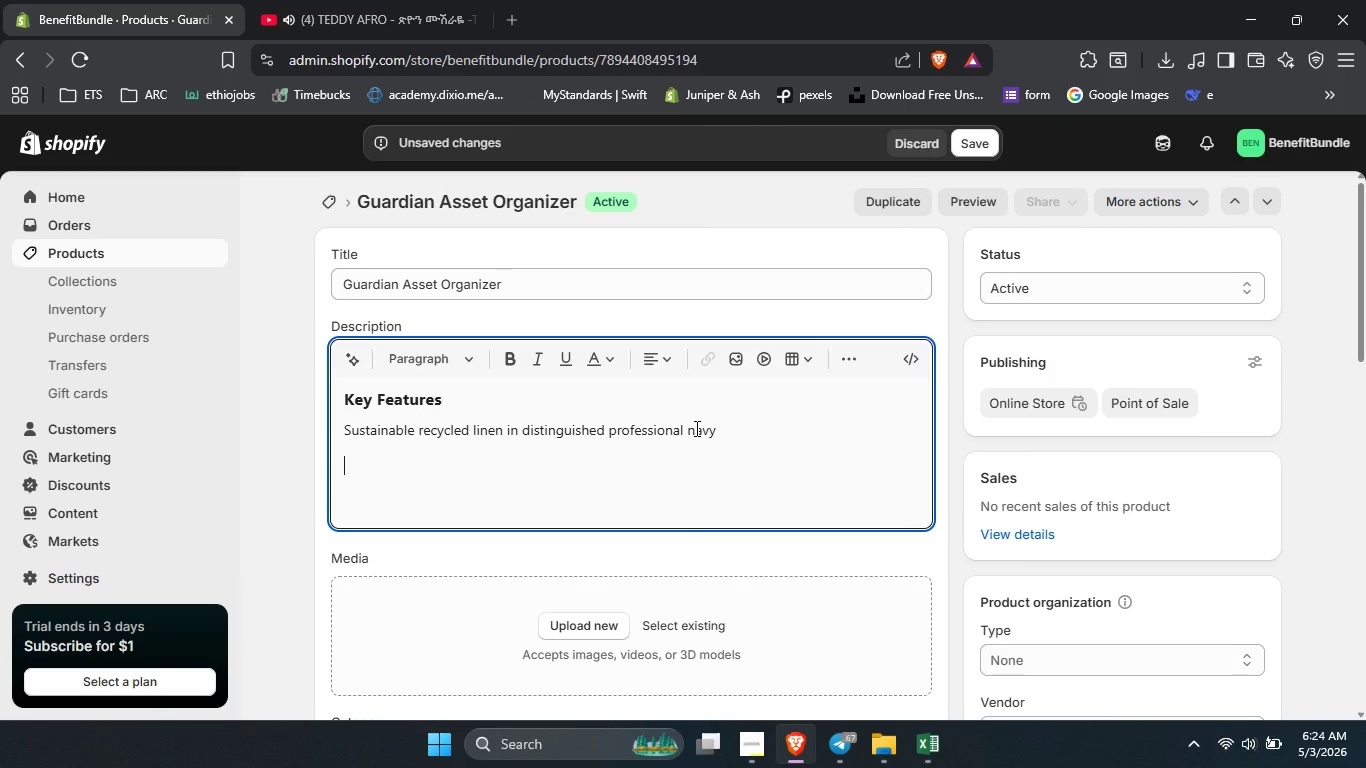 
type(Designed to organize commercial and personal asset policies)
 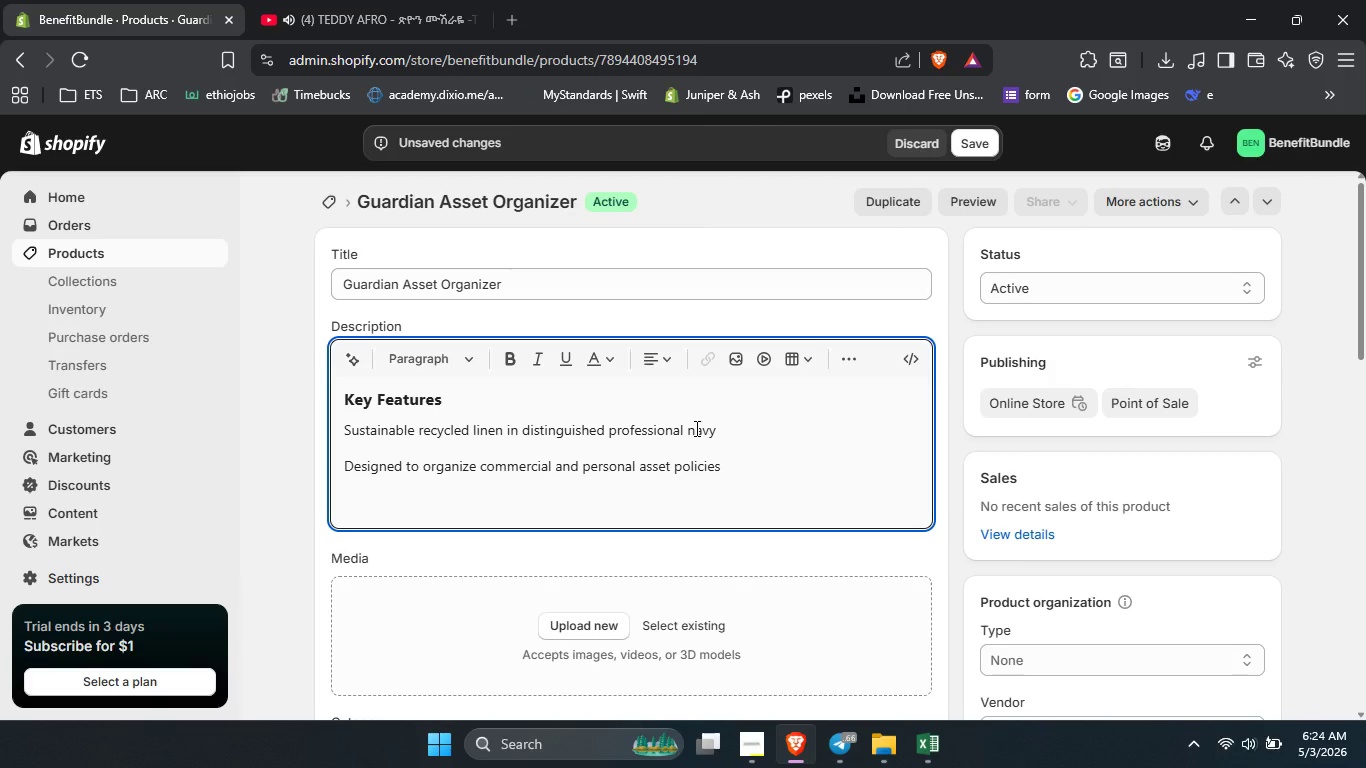 
key(Enter)
 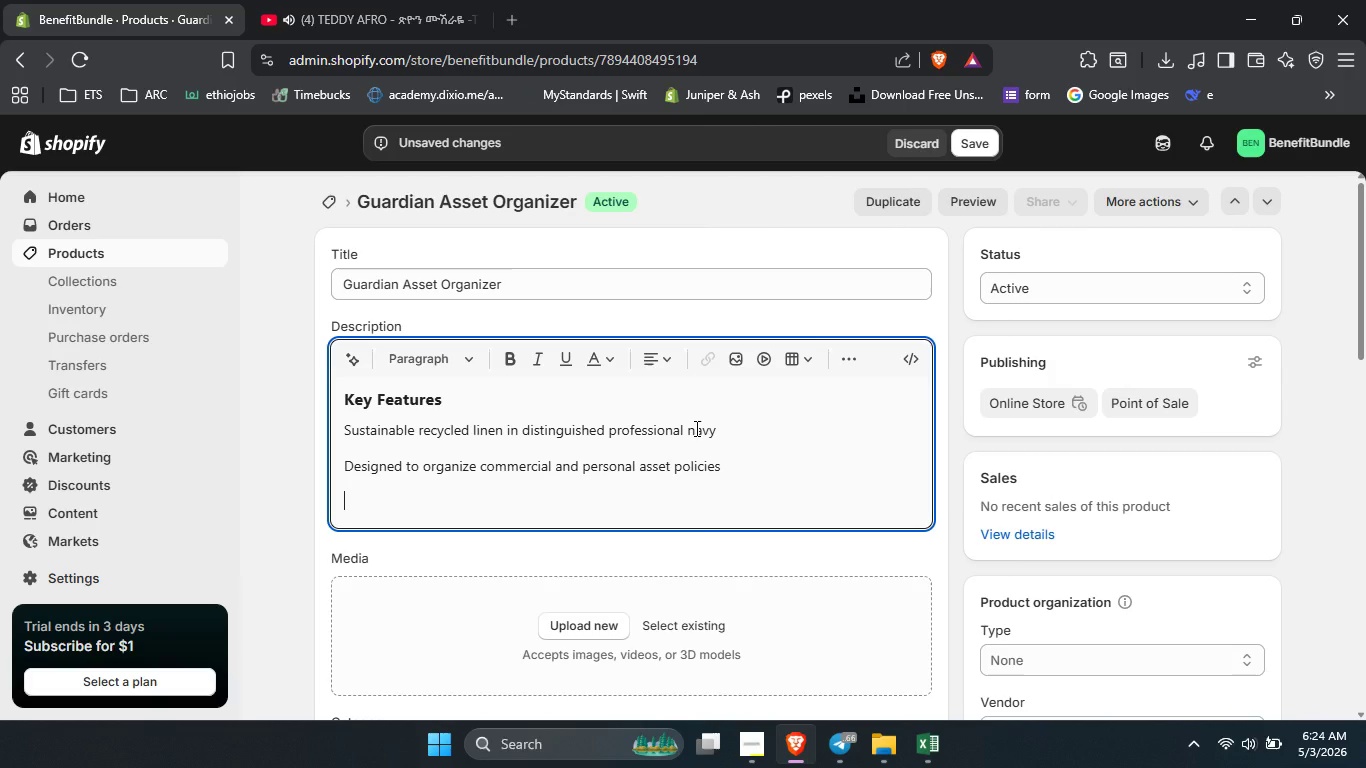 
type(Gurdian )
key(Backspace)
key(Backspace)
key(Backspace)
key(Backspace)
key(Backspace)
key(Backspace)
type(ardian leb)
key(Backspace)
type(vel protection for important client documentation)
 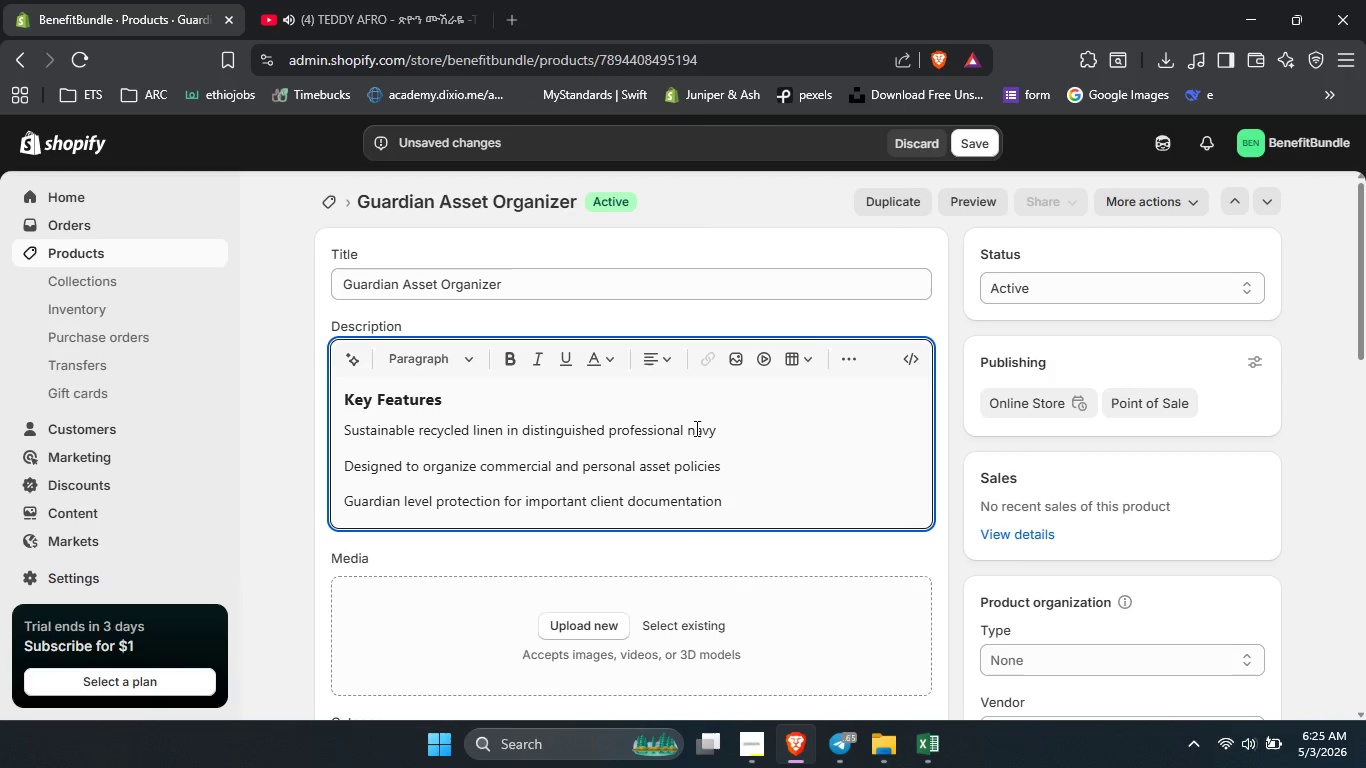 
key(Backspace)
key(Backspace)
key(Backspace)
key(Backspace)
key(Backspace)
key(Backspace)
type(ts)
 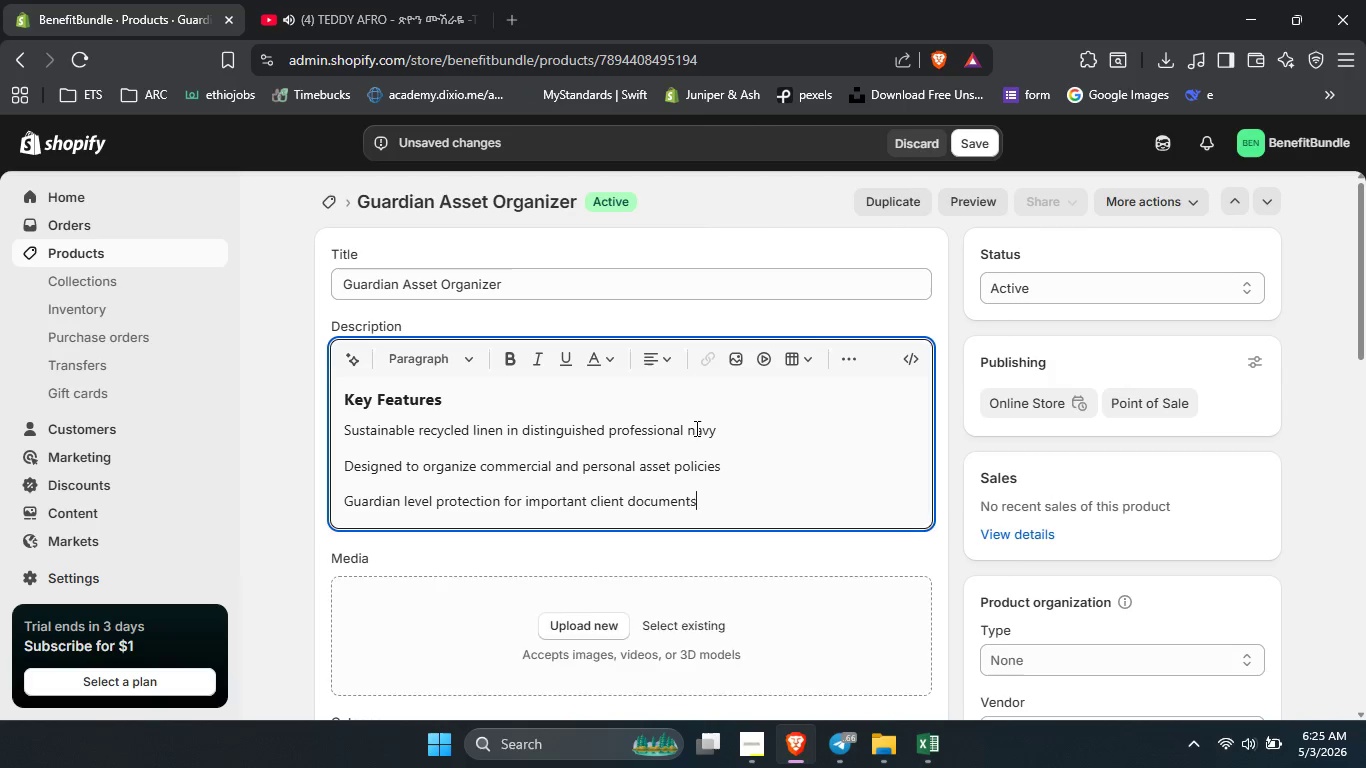 
key(Enter)
 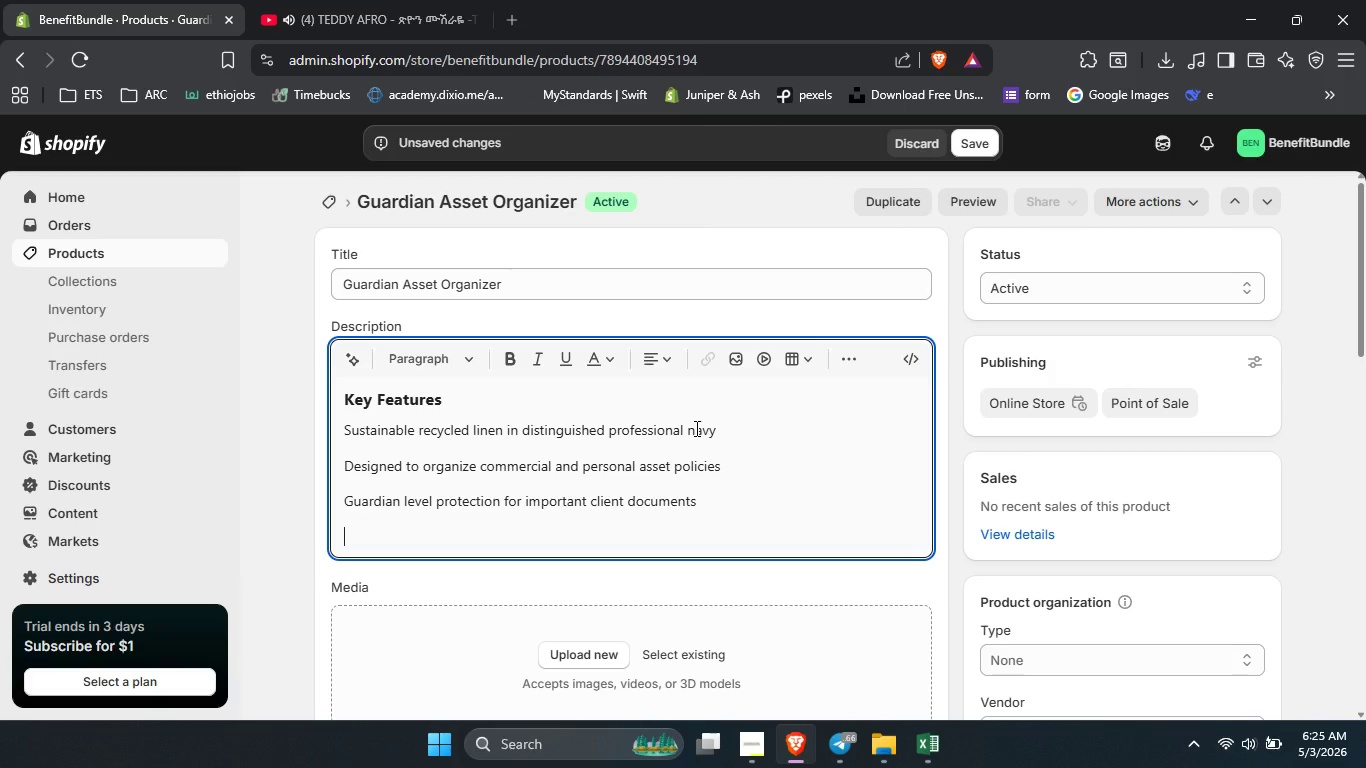 
type(Eco-frienf)
key(Backspace)
type(dly choice g)
key(Backspace)
type(for the modern insurance prat)
key(Backspace)
type(ctice)
 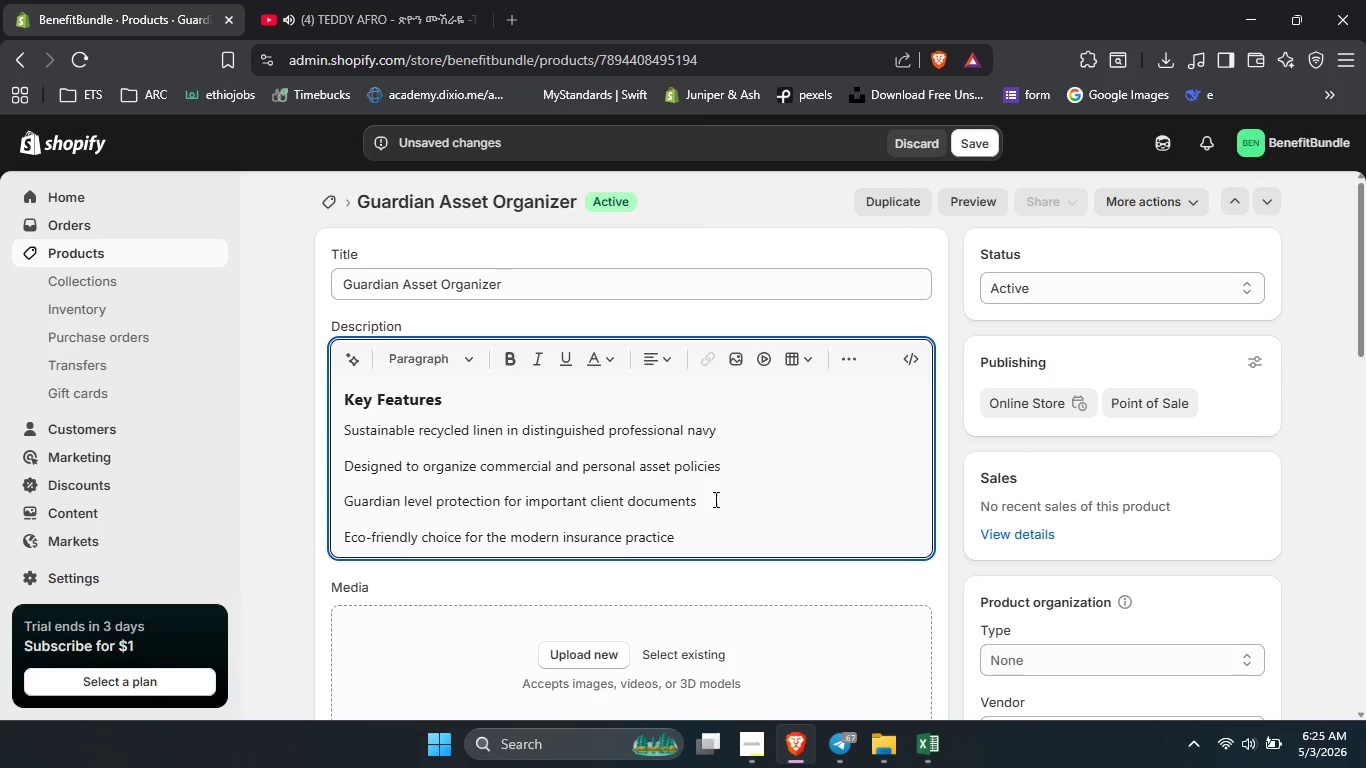 
scroll: coordinate [719, 506], scroll_direction: down, amount: 2.0
 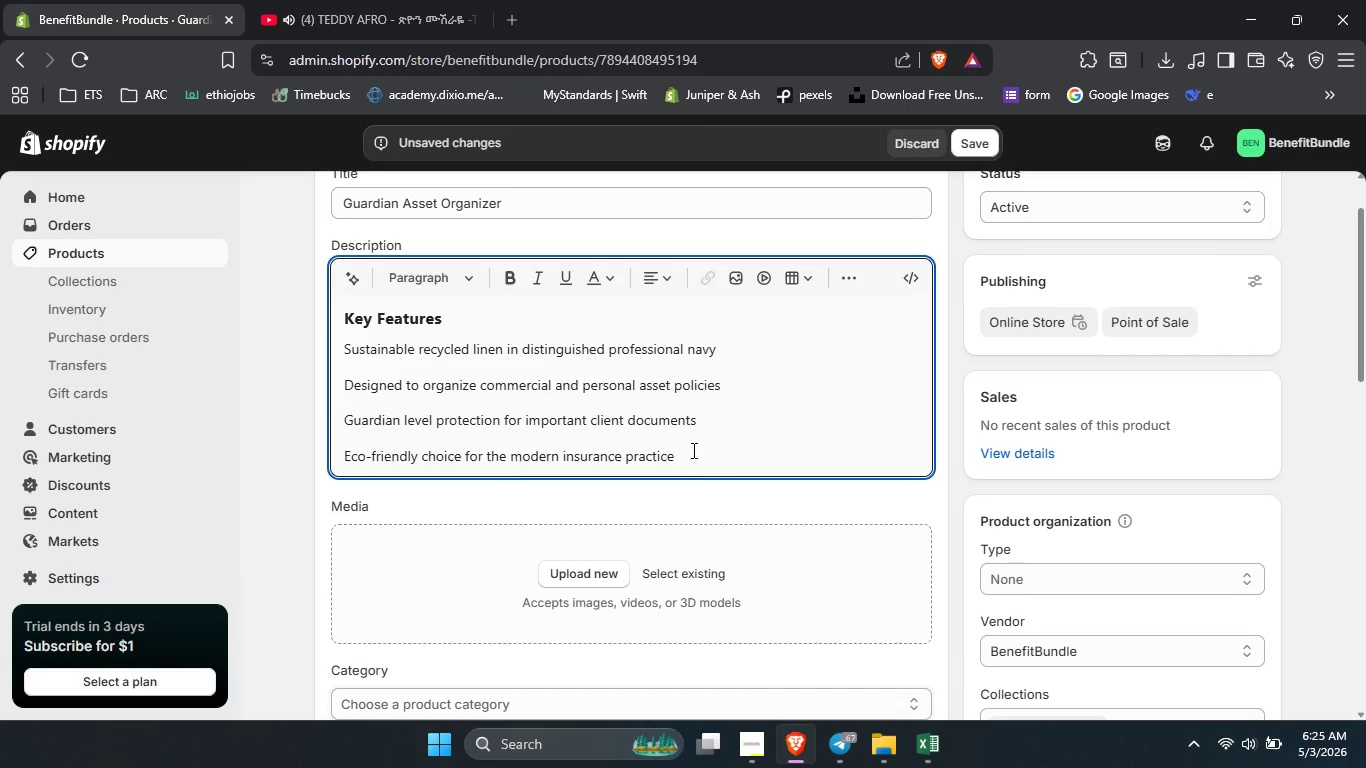 
left_click_drag(start_coordinate=[691, 449], to_coordinate=[338, 350])
 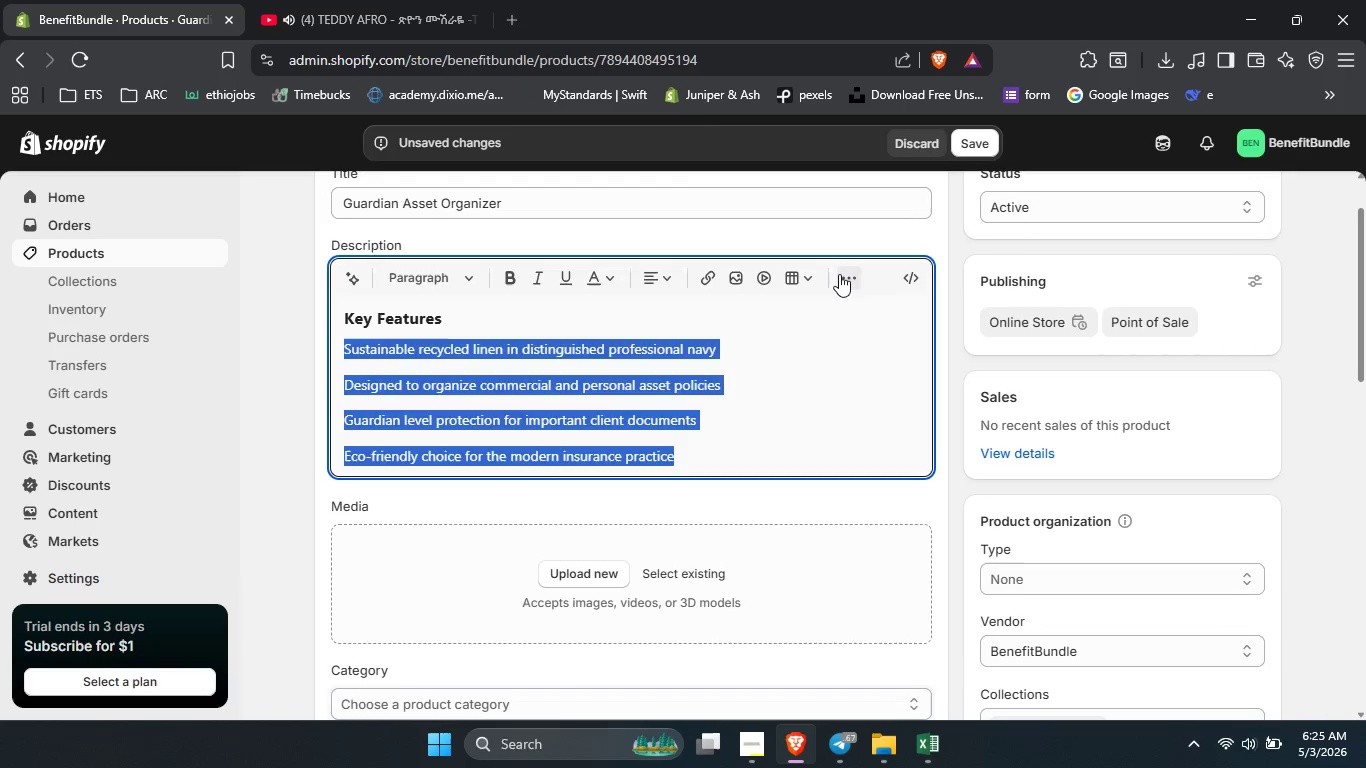 
left_click([839, 275])
 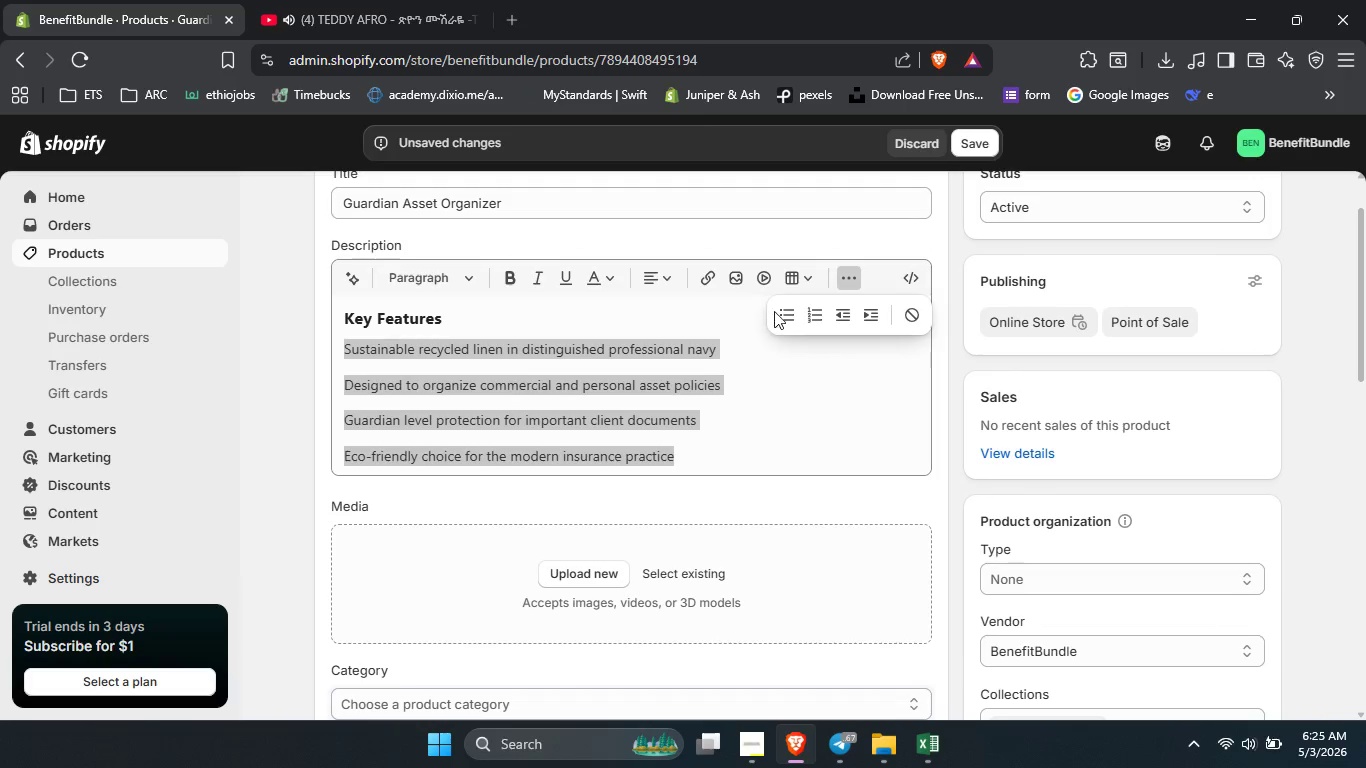 
left_click([782, 316])
 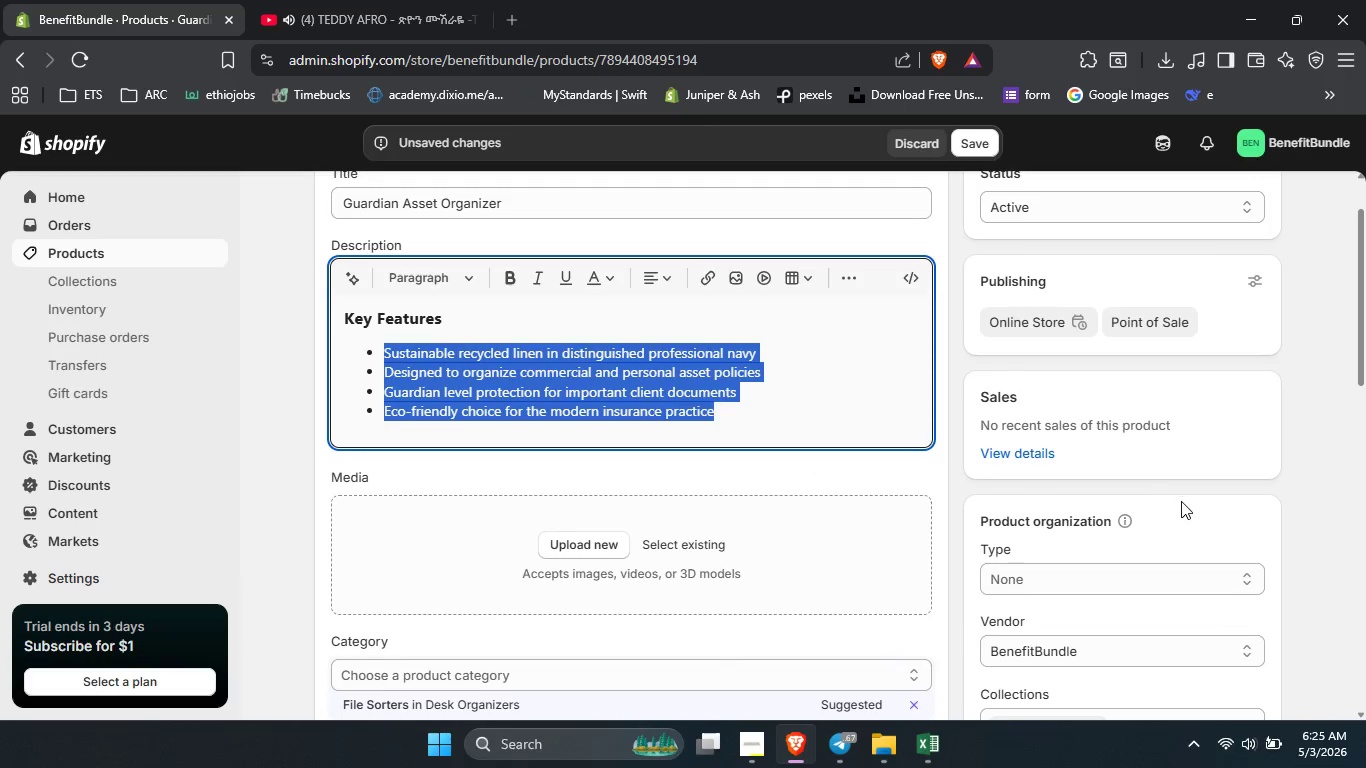 
left_click([1144, 568])
 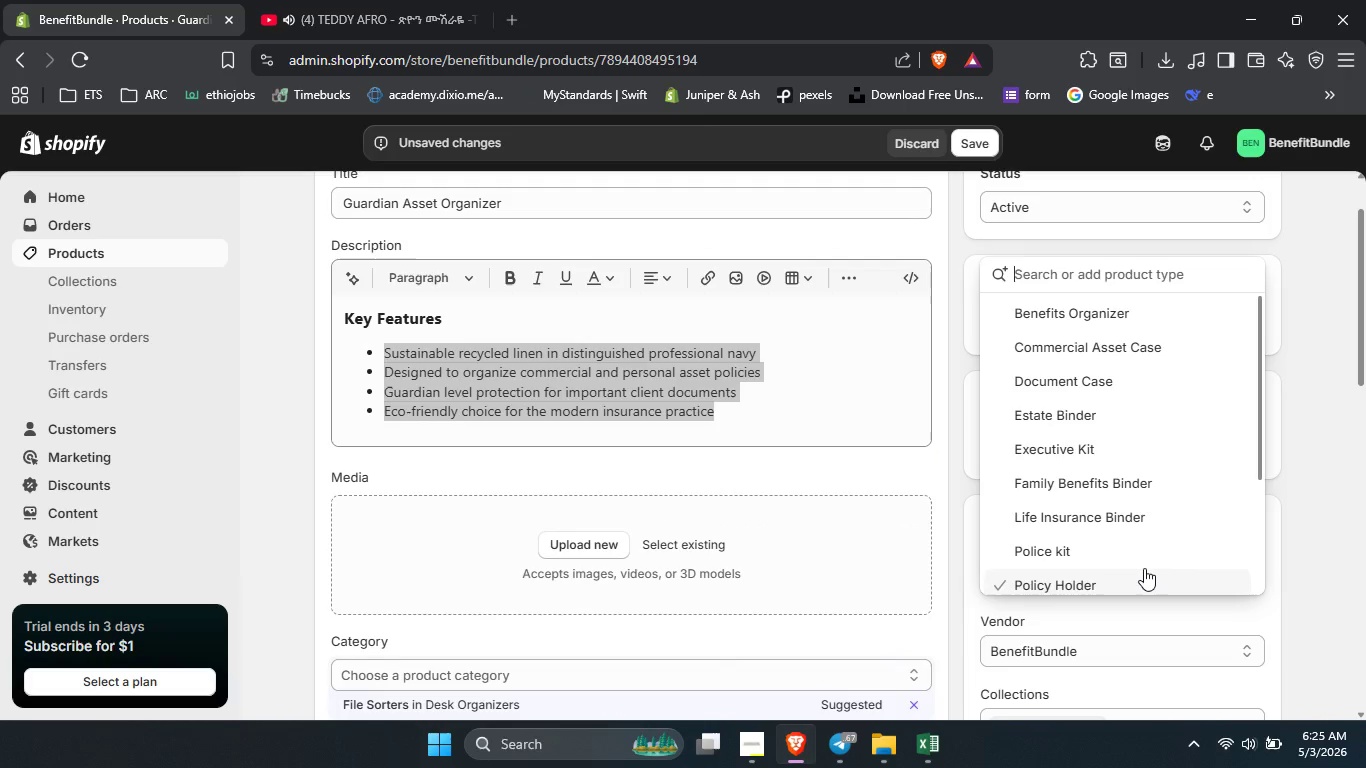 
type(Asset Organizer)
 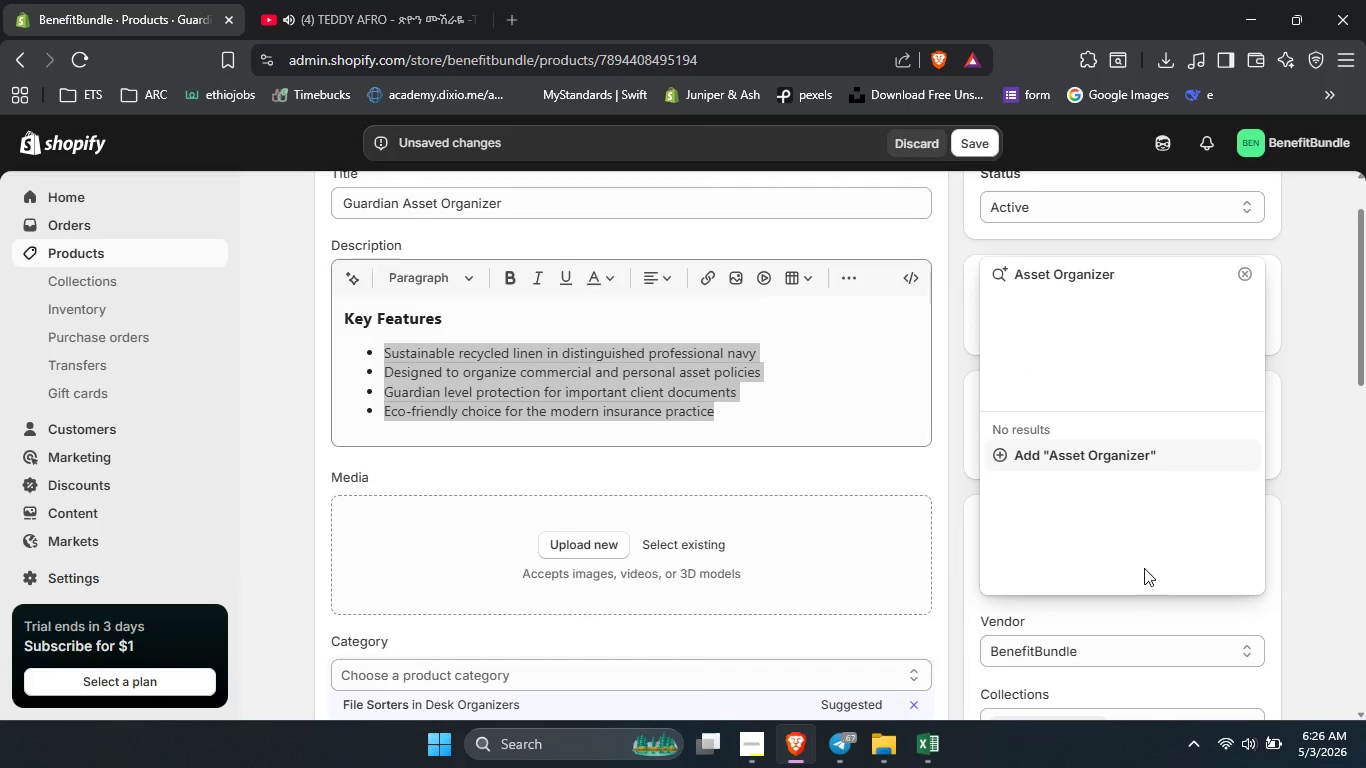 
key(Enter)
 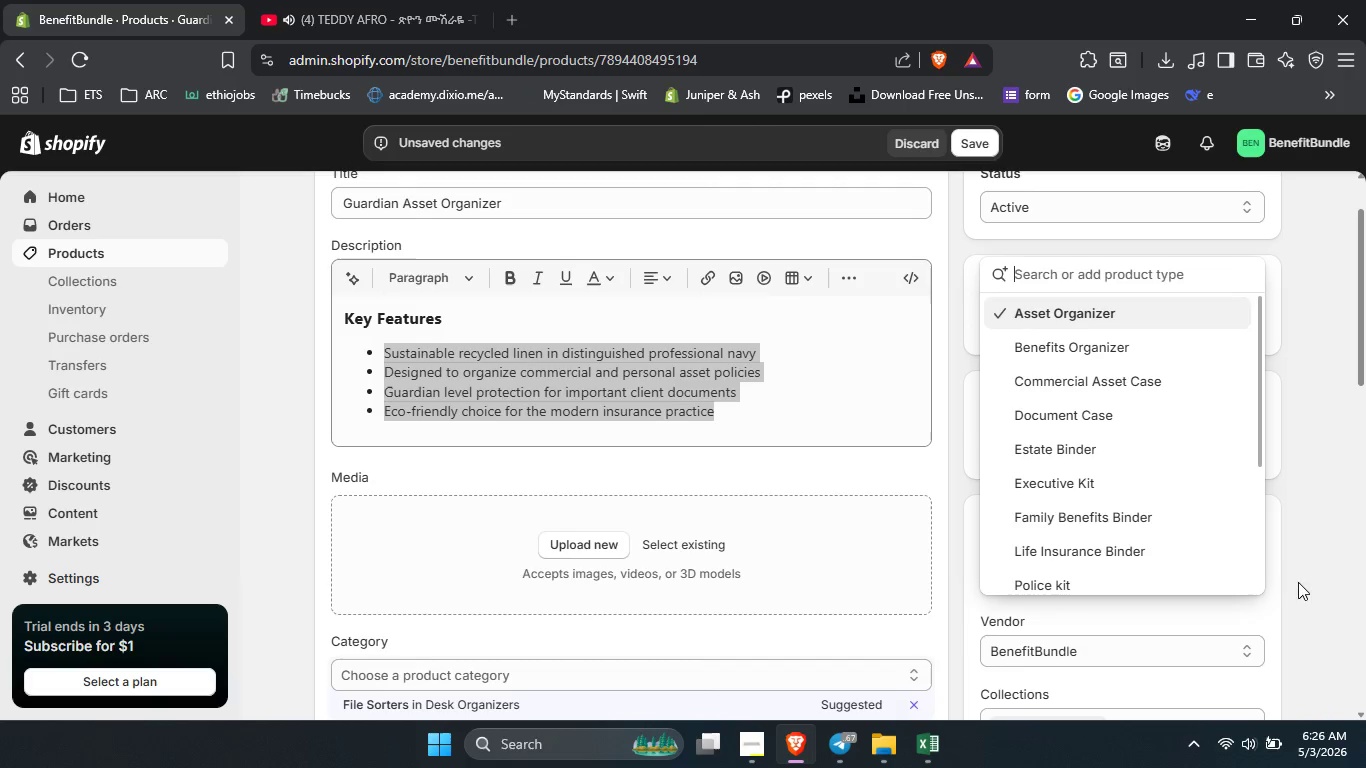 
left_click([1313, 588])
 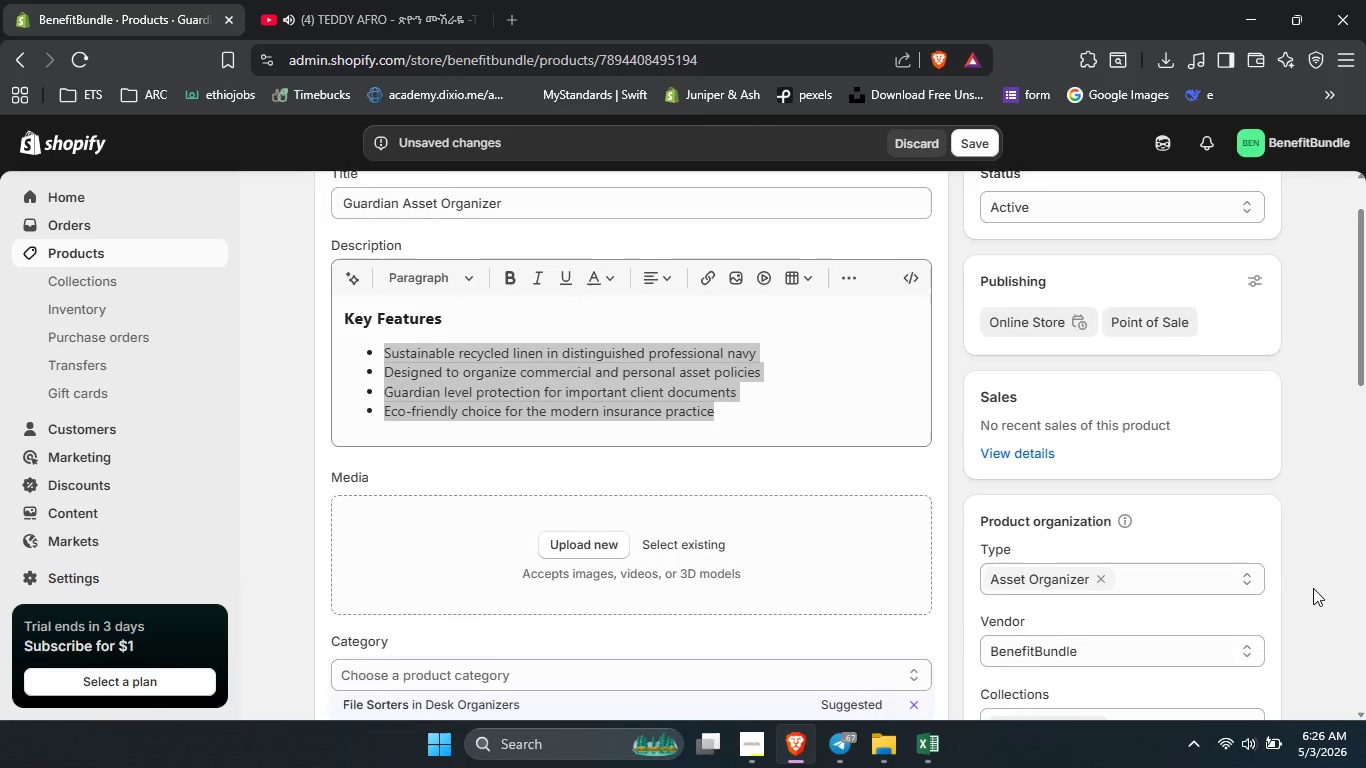 
scroll: coordinate [1313, 588], scroll_direction: down, amount: 1.0
 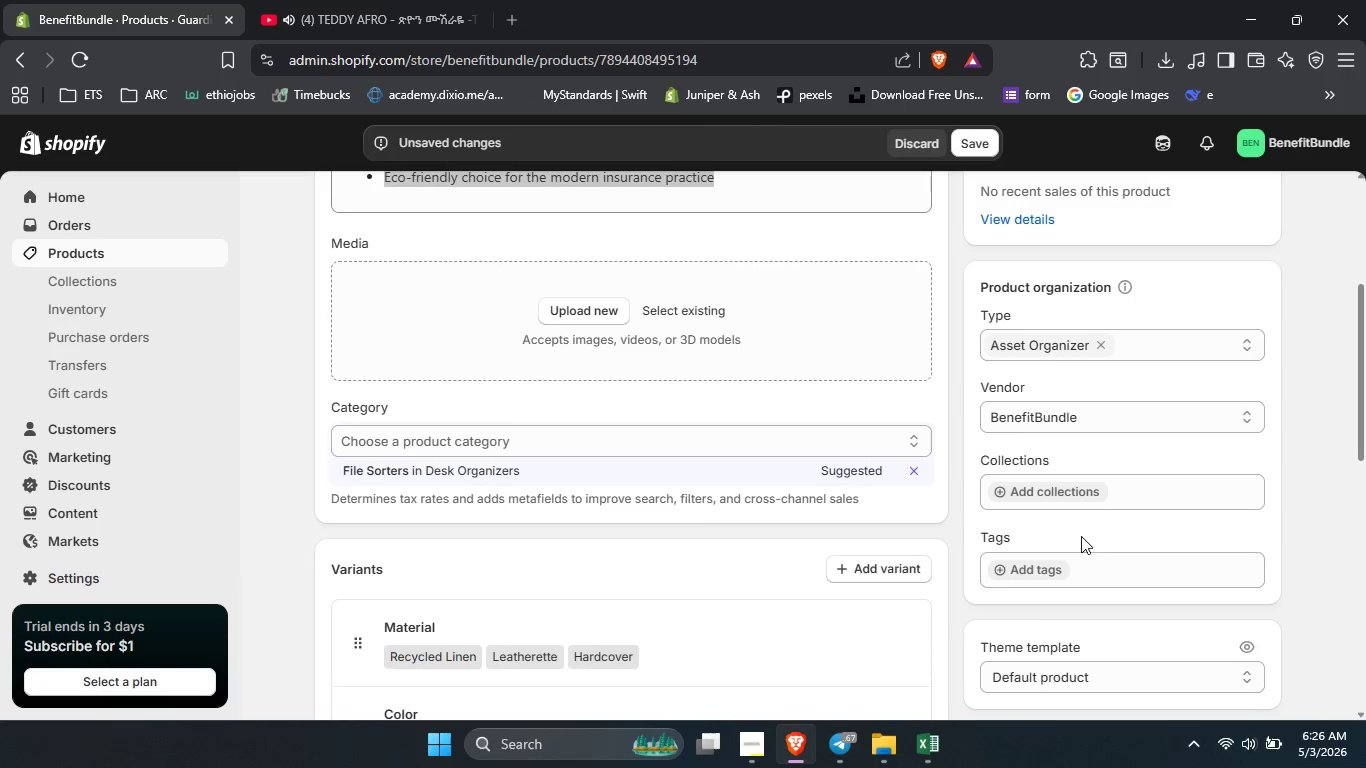 
left_click([1040, 562])
 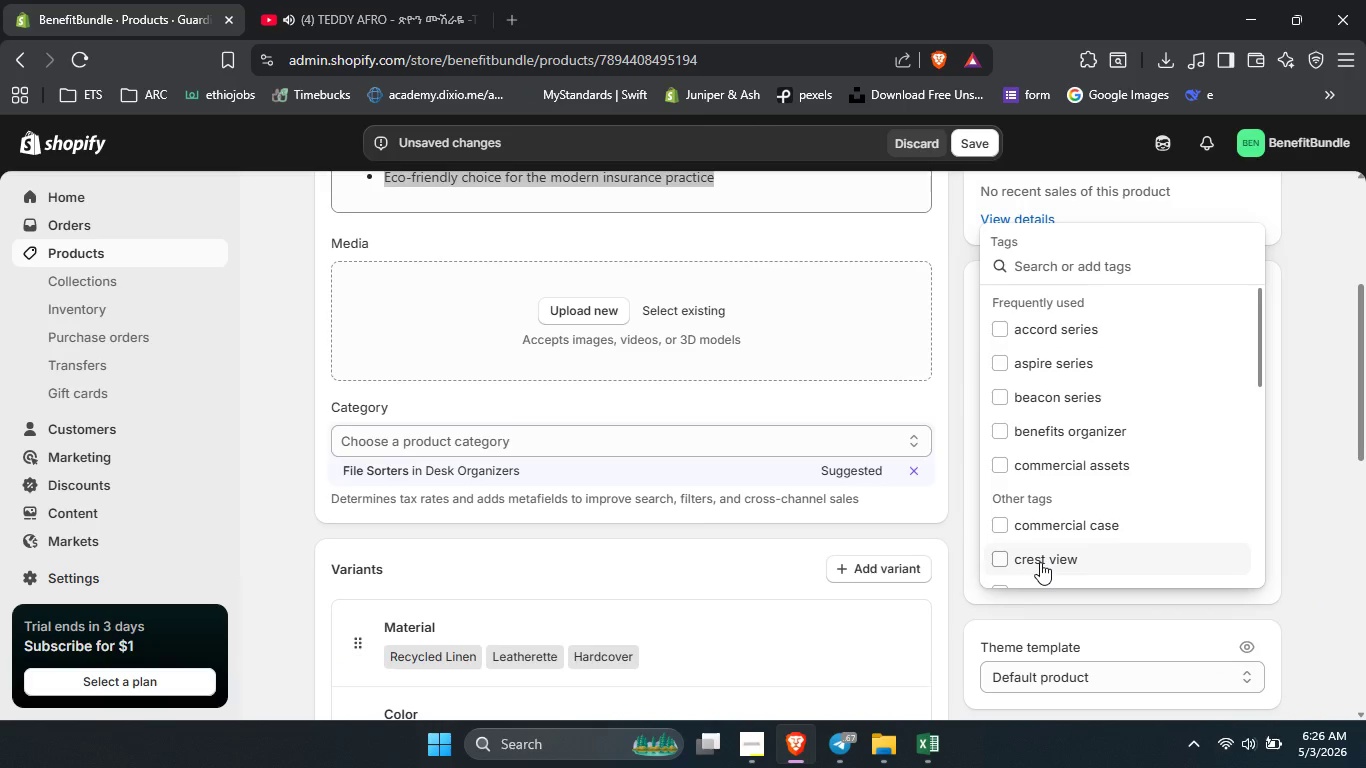 
type(asset organizer)
 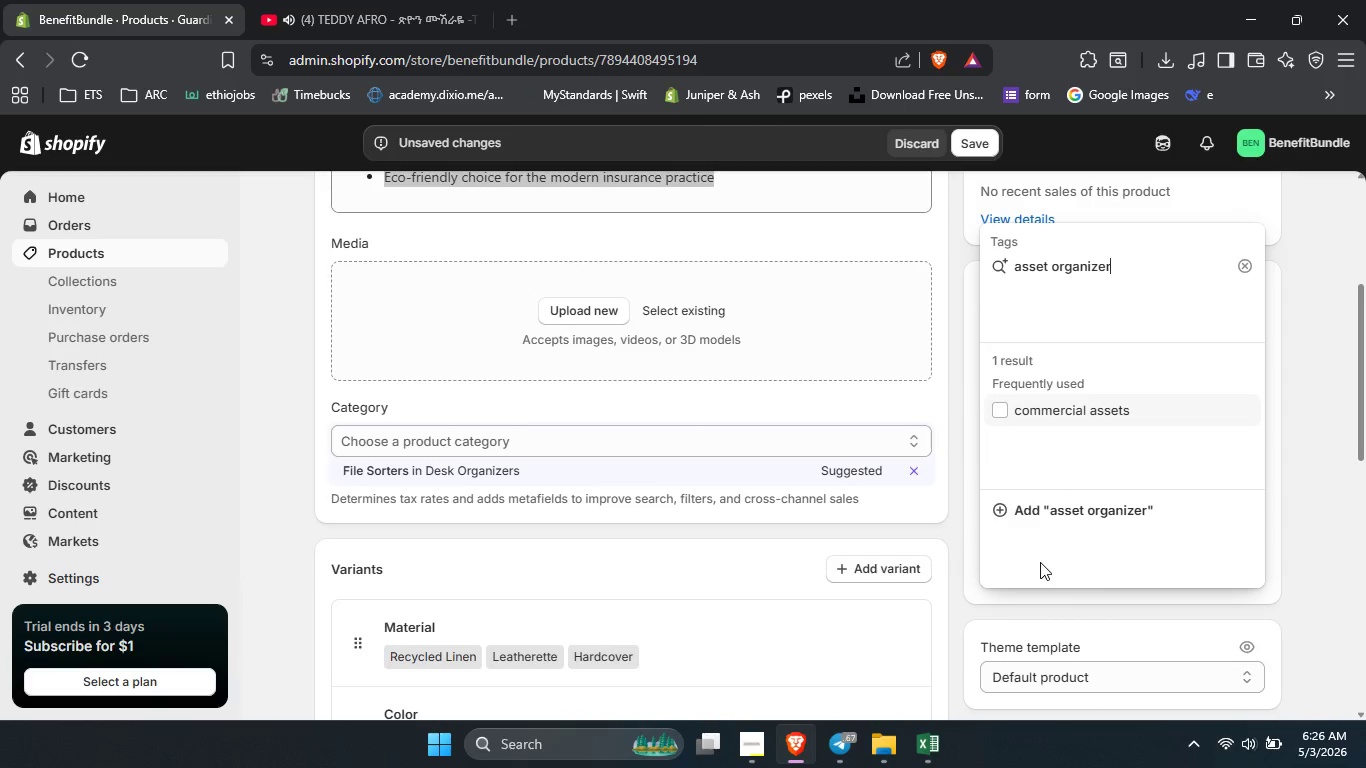 
key(Enter)
 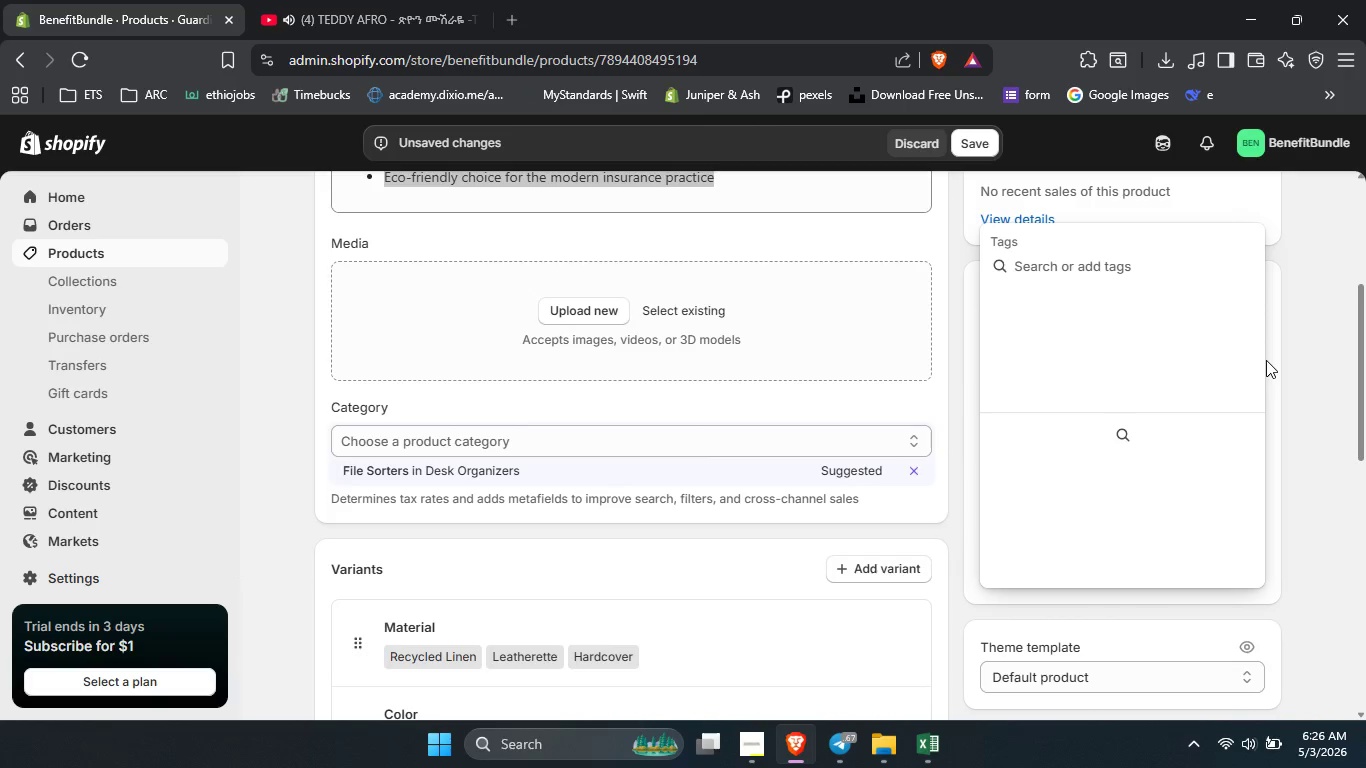 
type(linen organizer)
 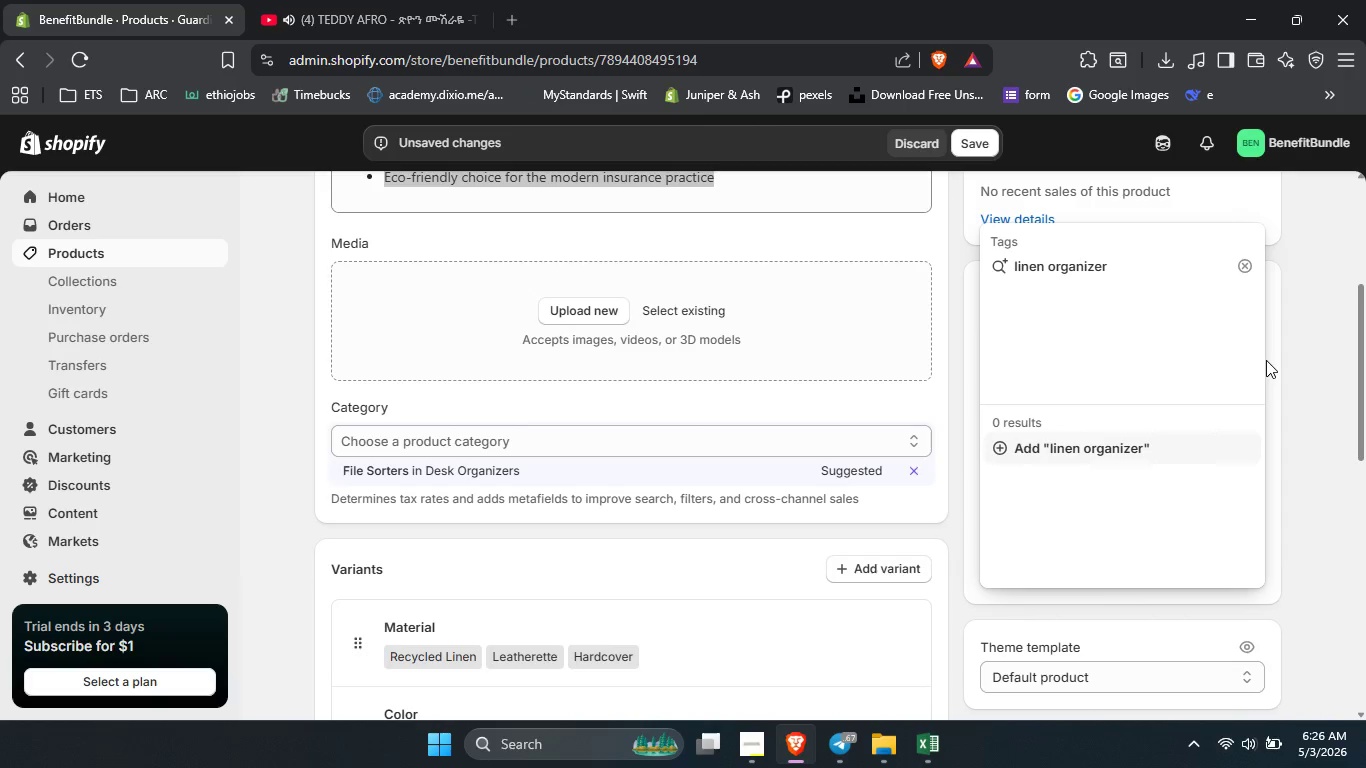 
key(Enter)
 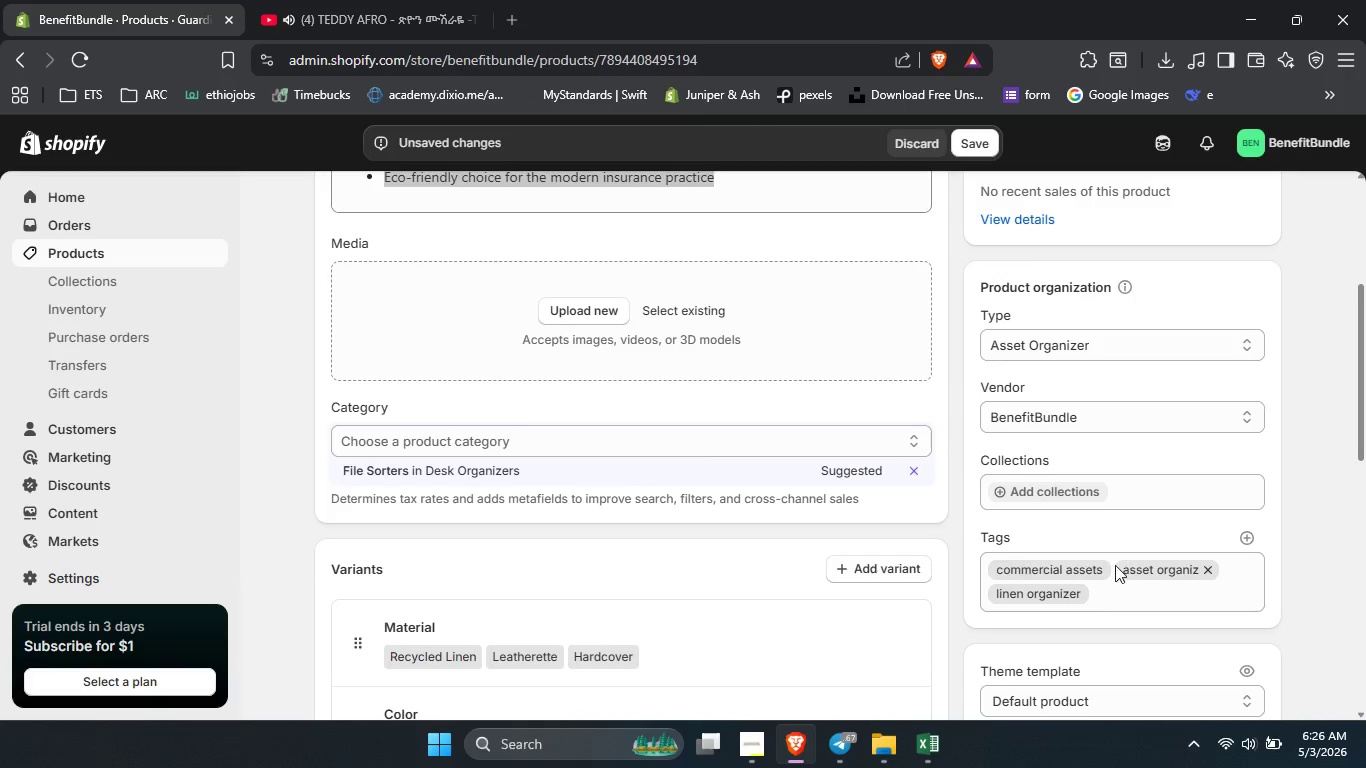 
left_click([1102, 570])
 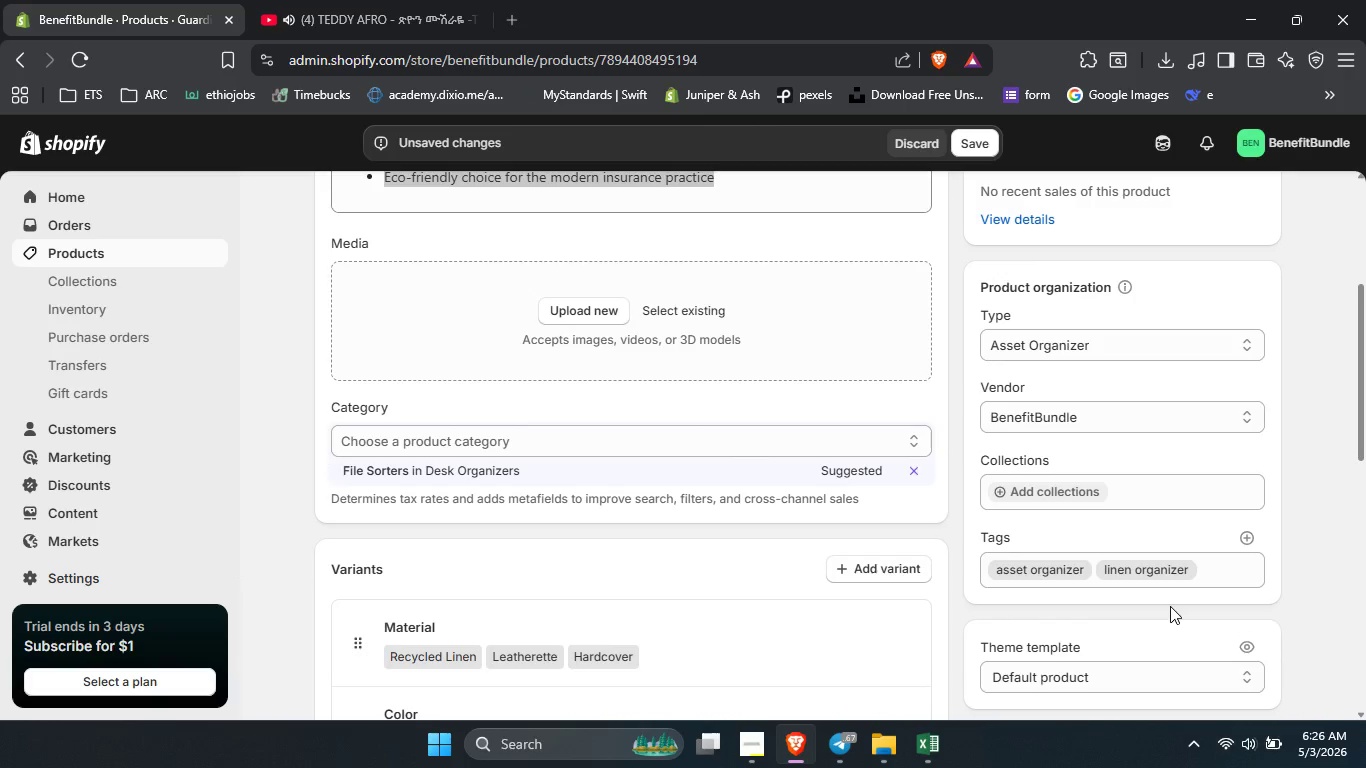 
scroll: coordinate [1170, 606], scroll_direction: down, amount: 13.0
 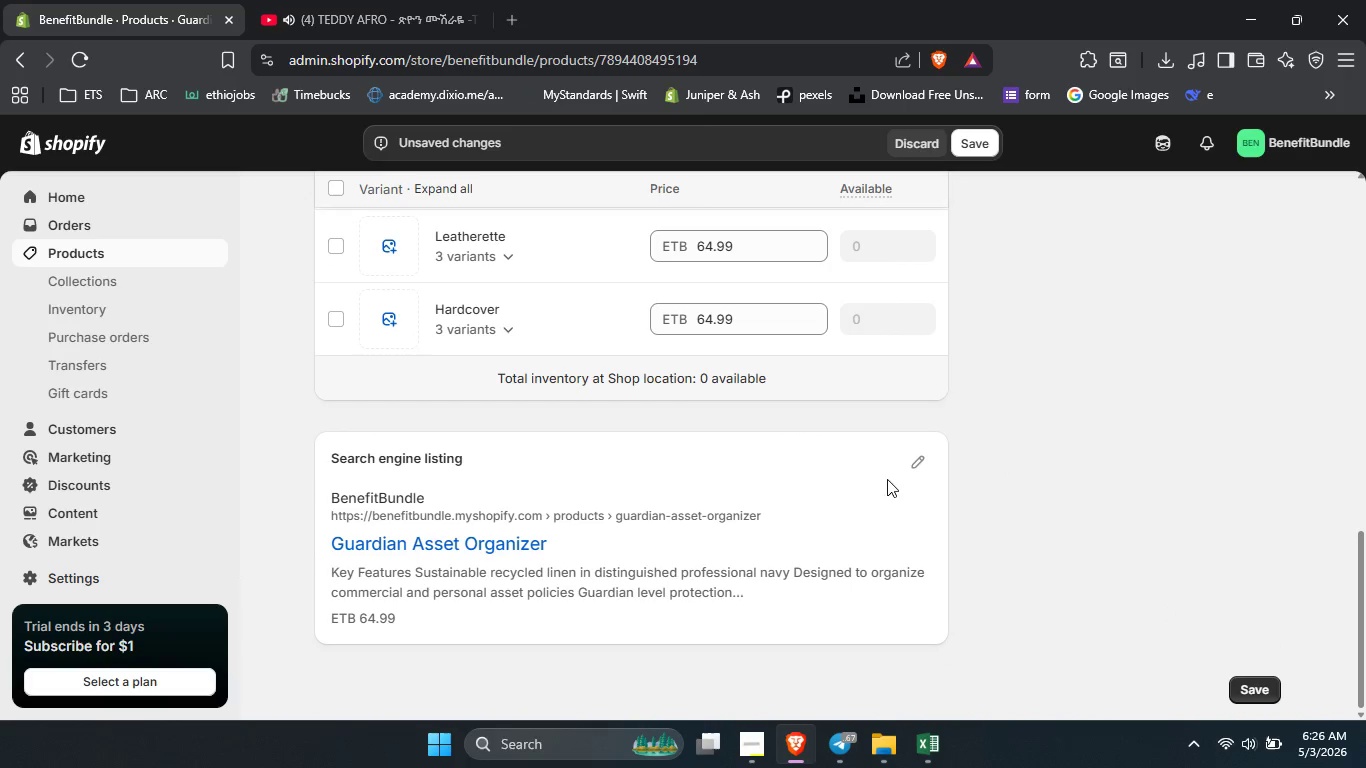 
left_click([910, 465])
 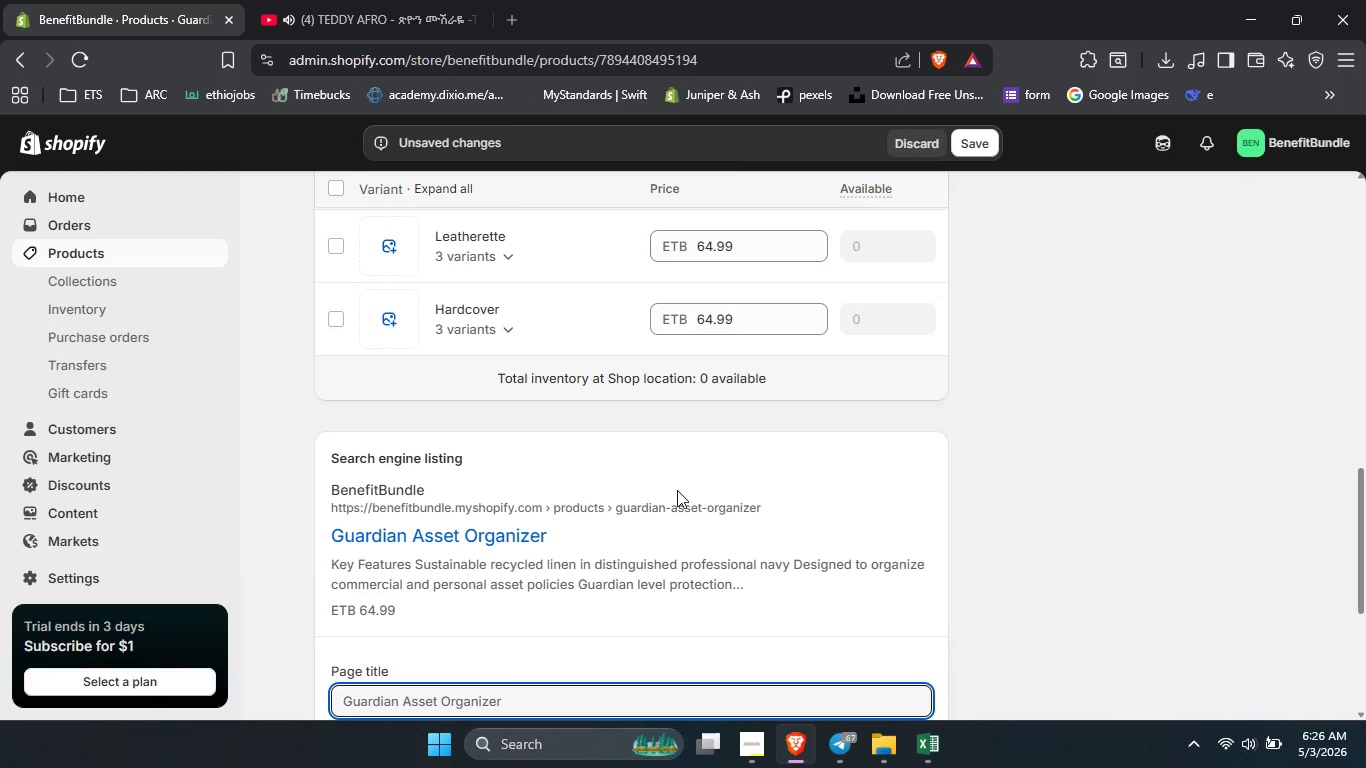 
scroll: coordinate [677, 490], scroll_direction: down, amount: 4.0
 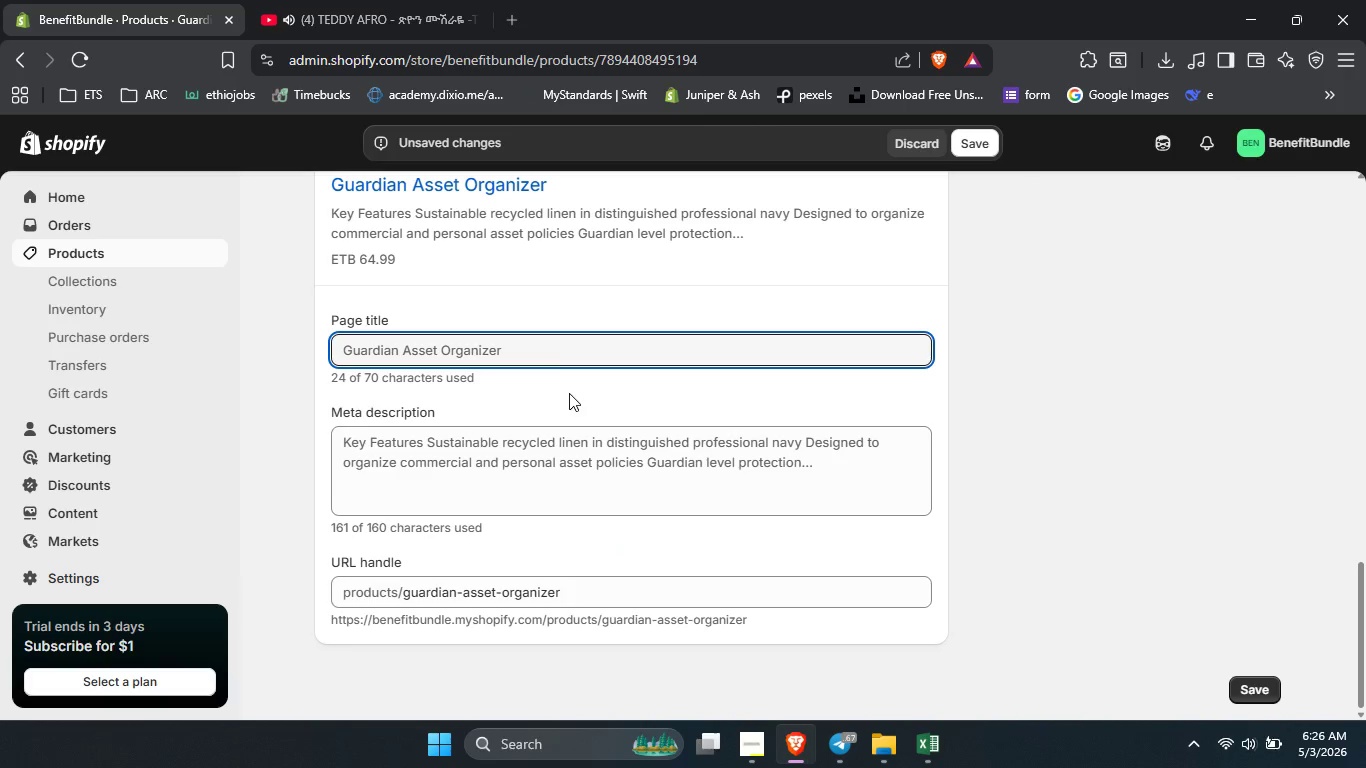 
left_click([546, 347])
 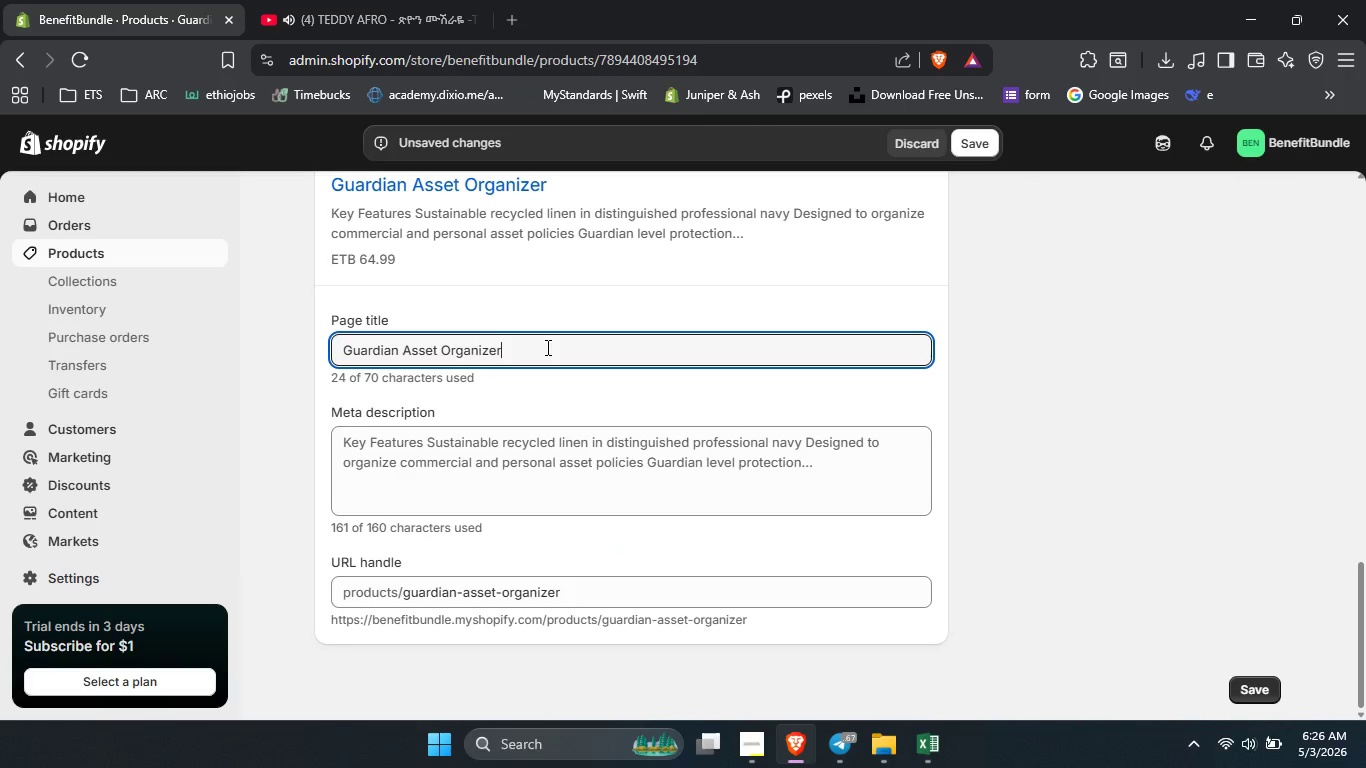 
type( | Insurance )
 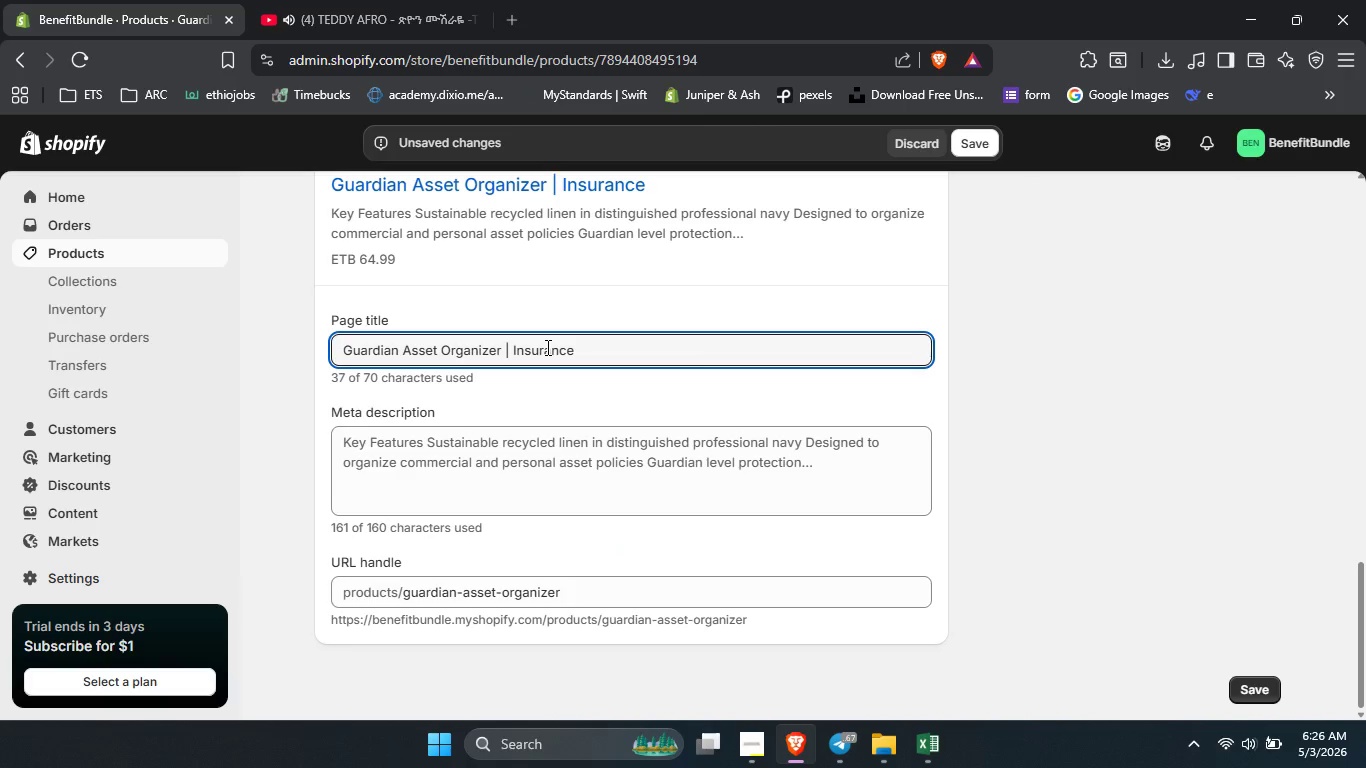 
type(Policy Folder)
 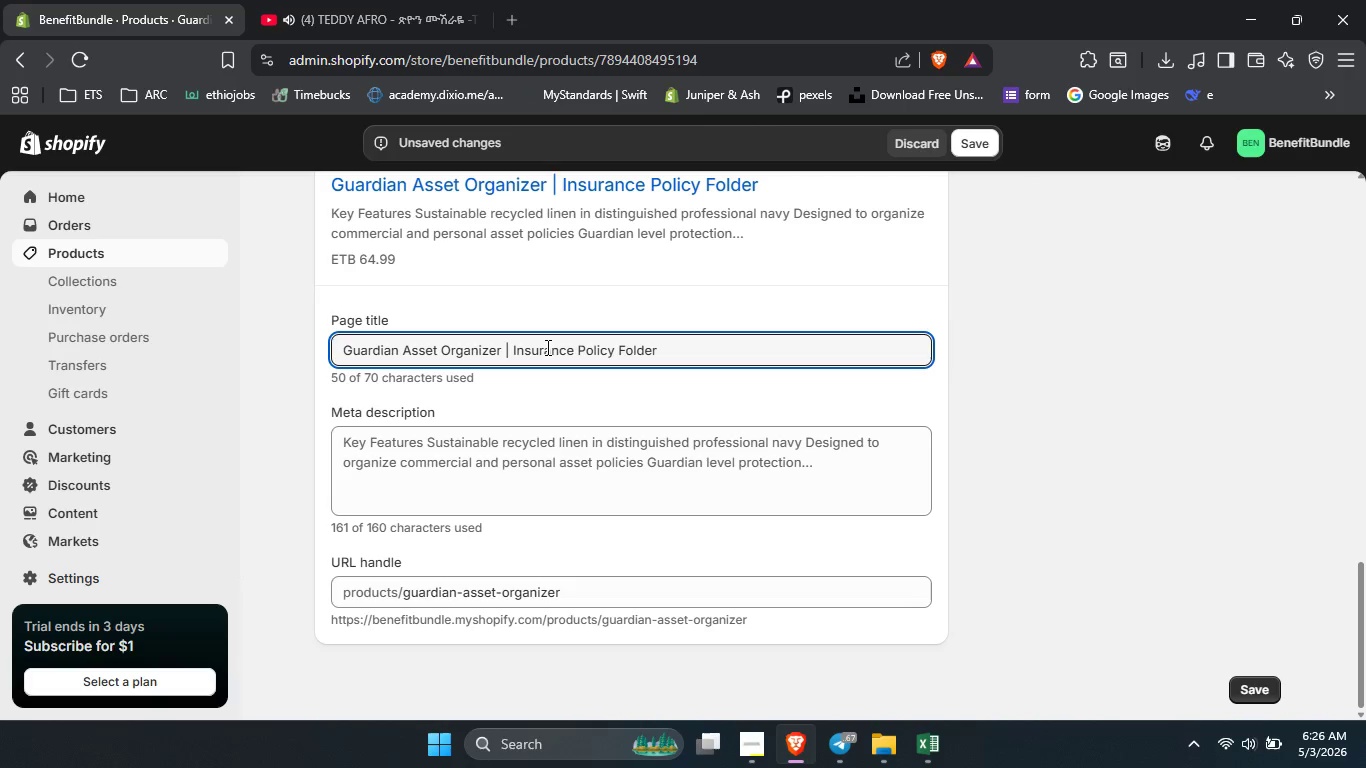 
left_click([544, 480])
 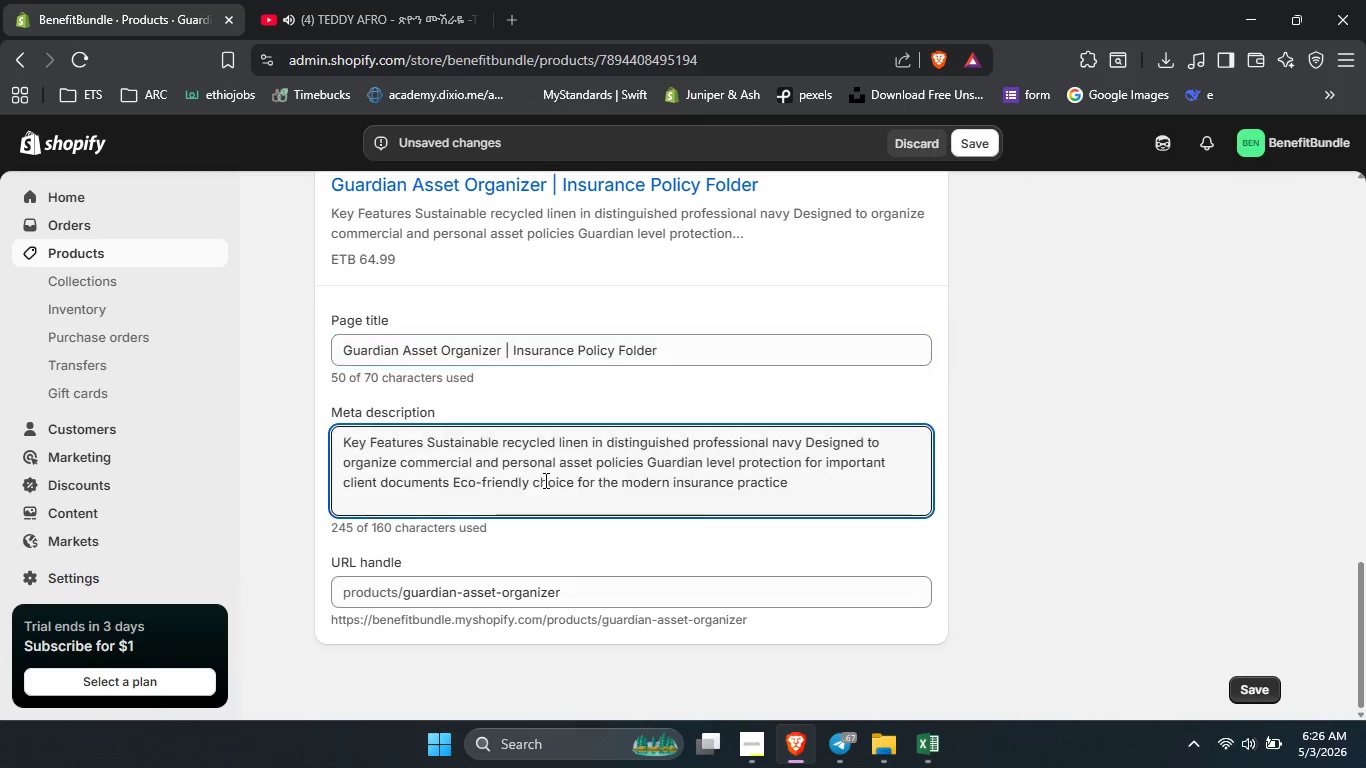 
key(Control+ControlLeft)
 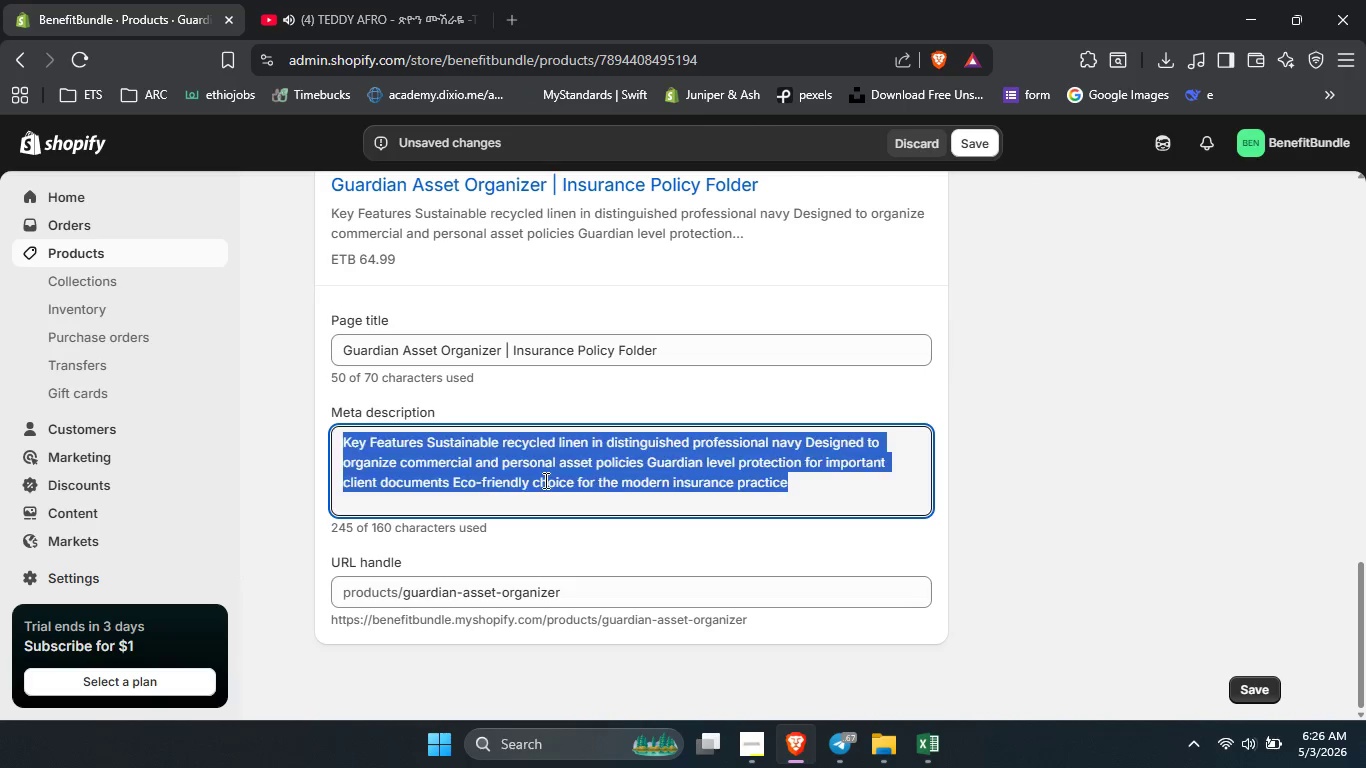 
key(Control+A)
 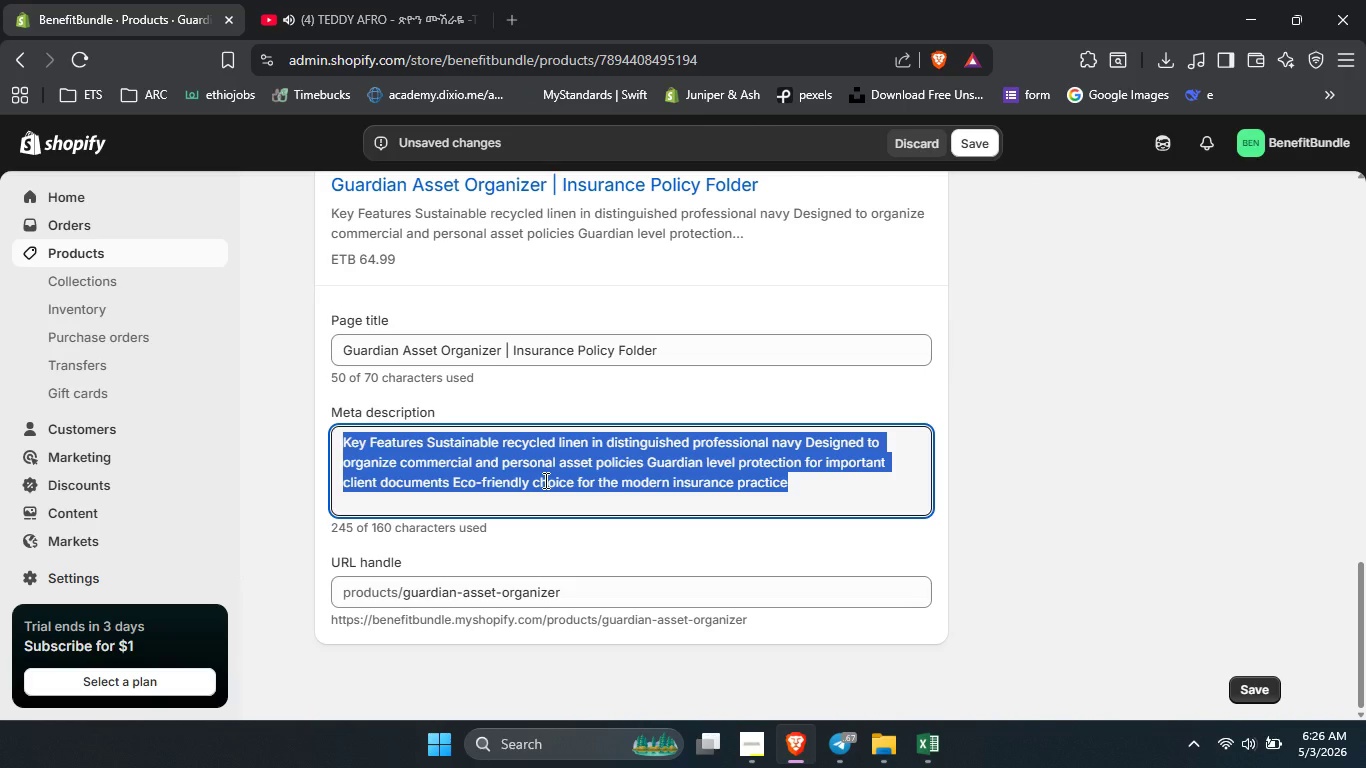 
type(Impress clients with our Guardian asset orgai)
key(Backspace)
type(nizer )
key(Backspace)
type(. This premium recycled linen insurance policy organizer is the kit for professional presentation. Buy bow.)
 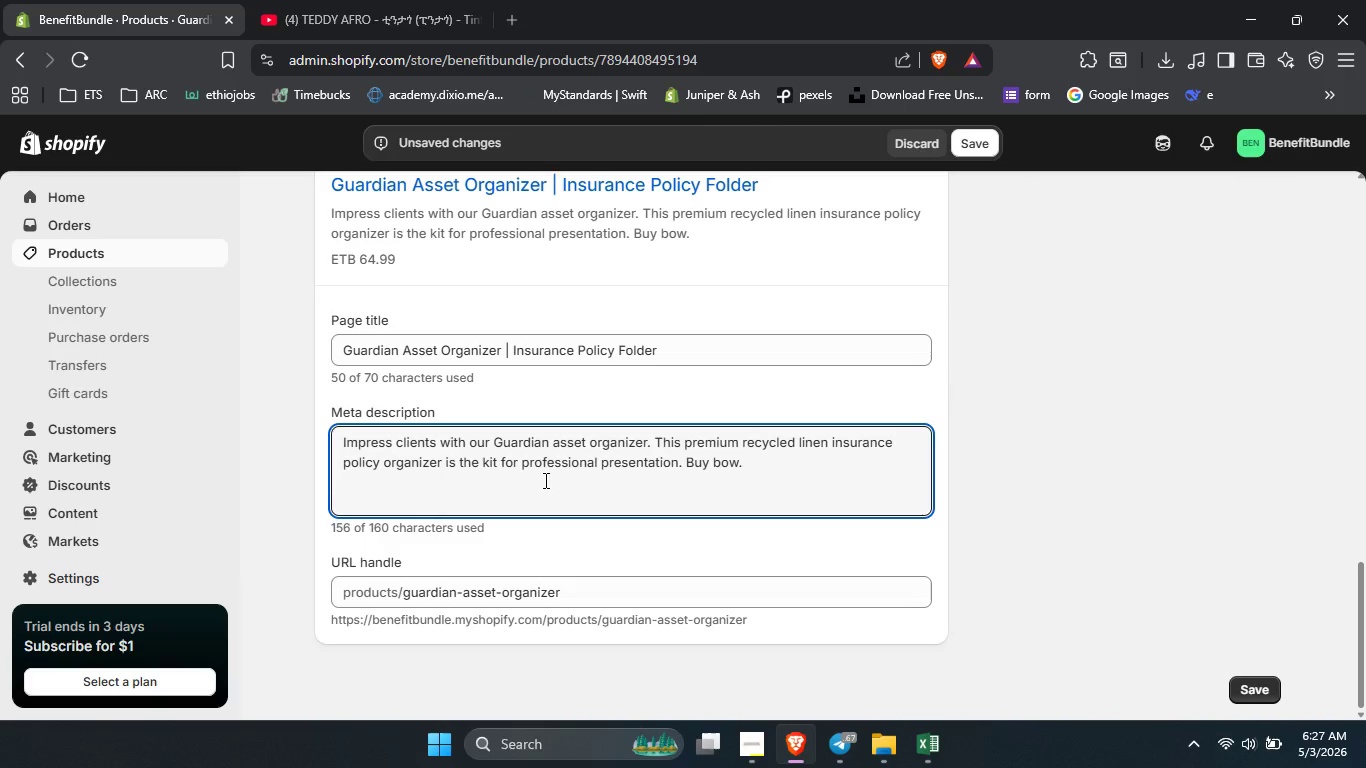 
left_click([721, 461])
 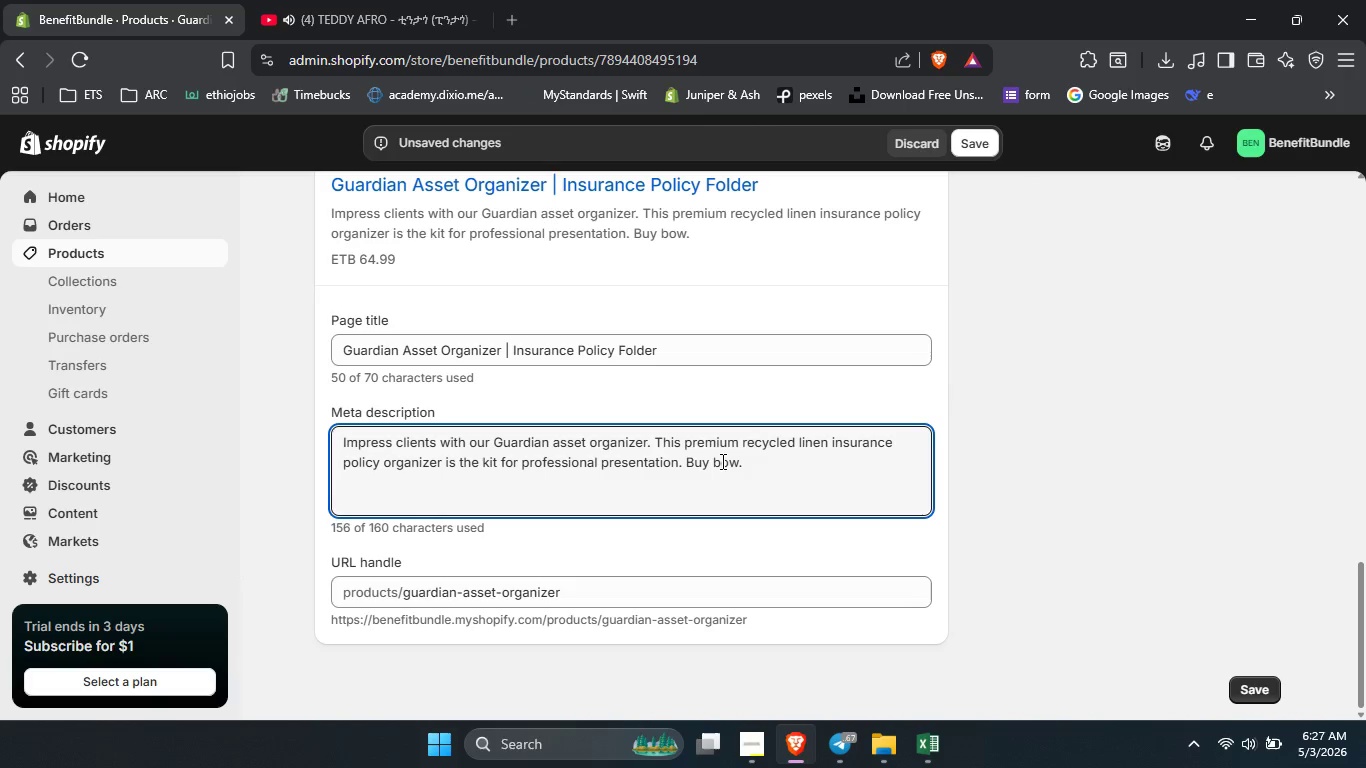 
key(Backspace)
 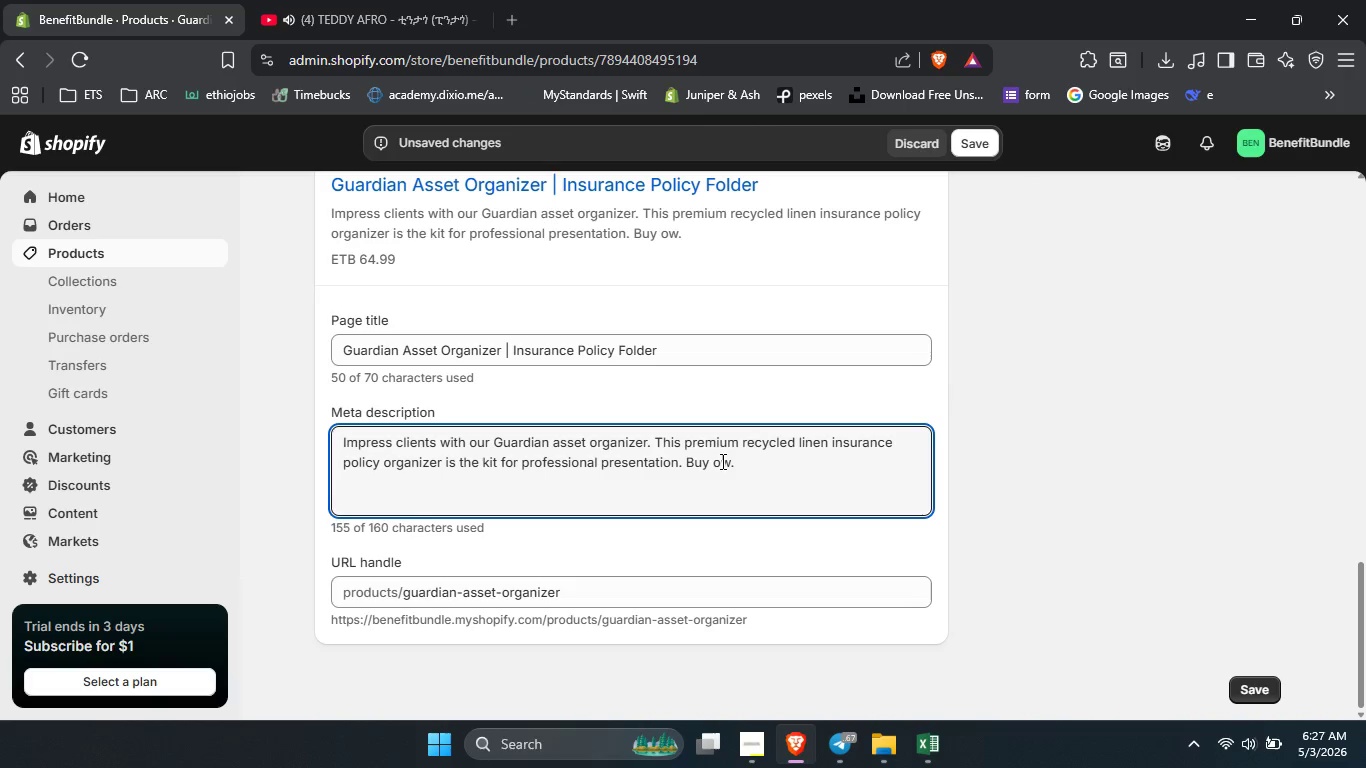 
key(N)
 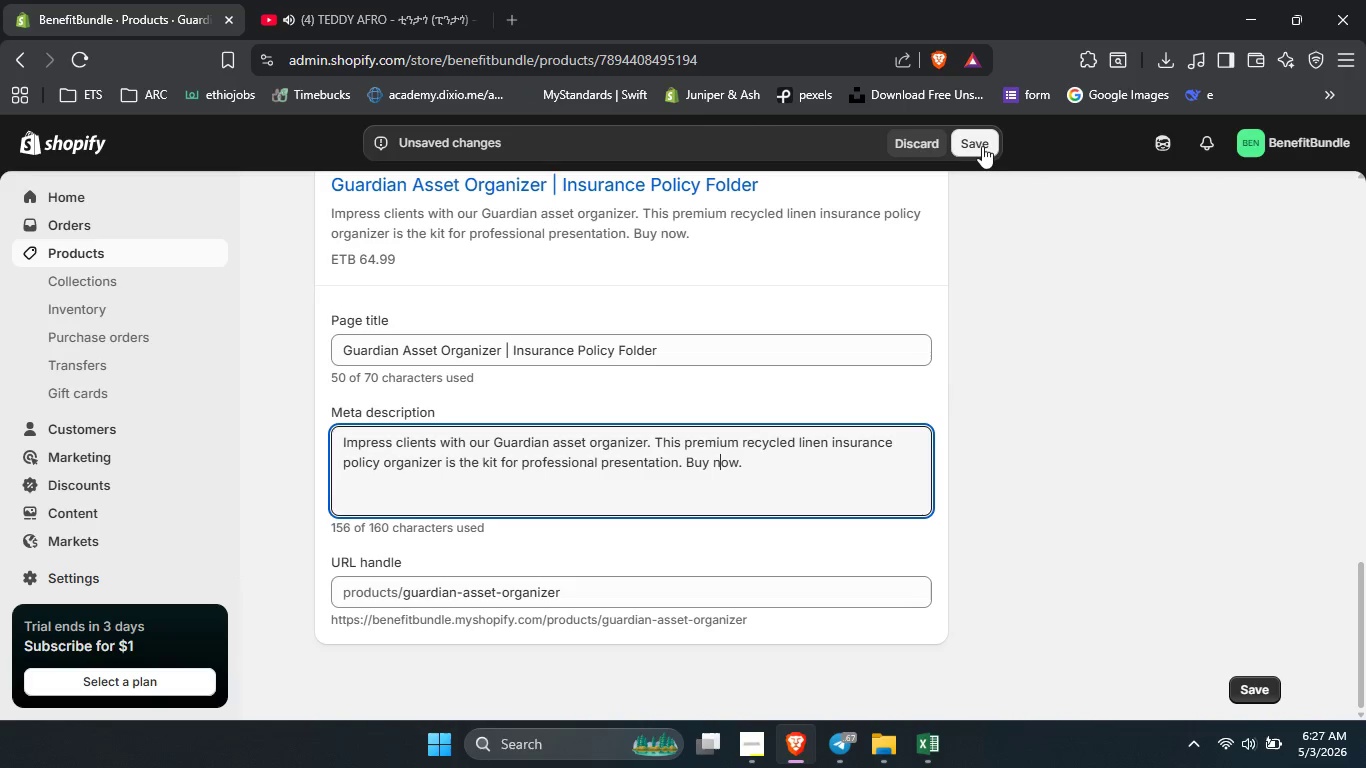 
left_click([978, 146])
 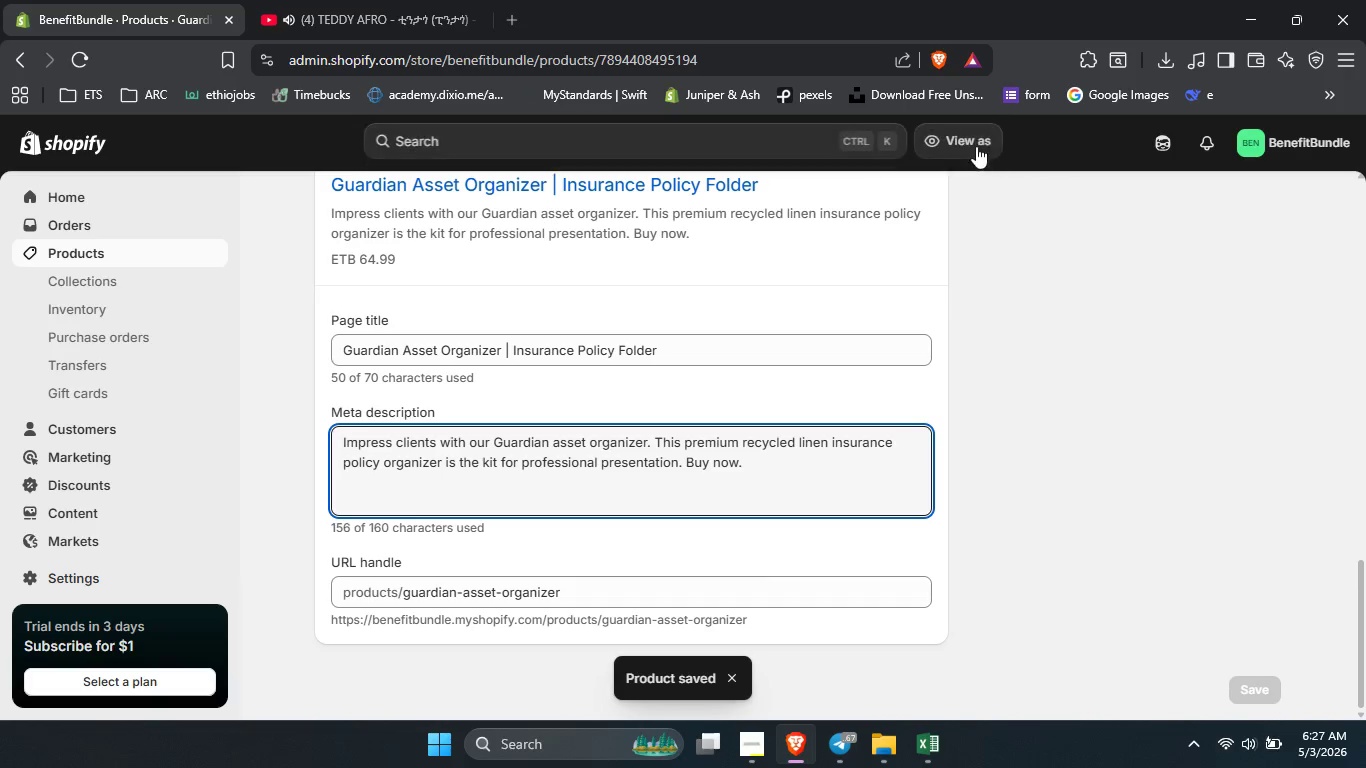 
wait(6.52)
 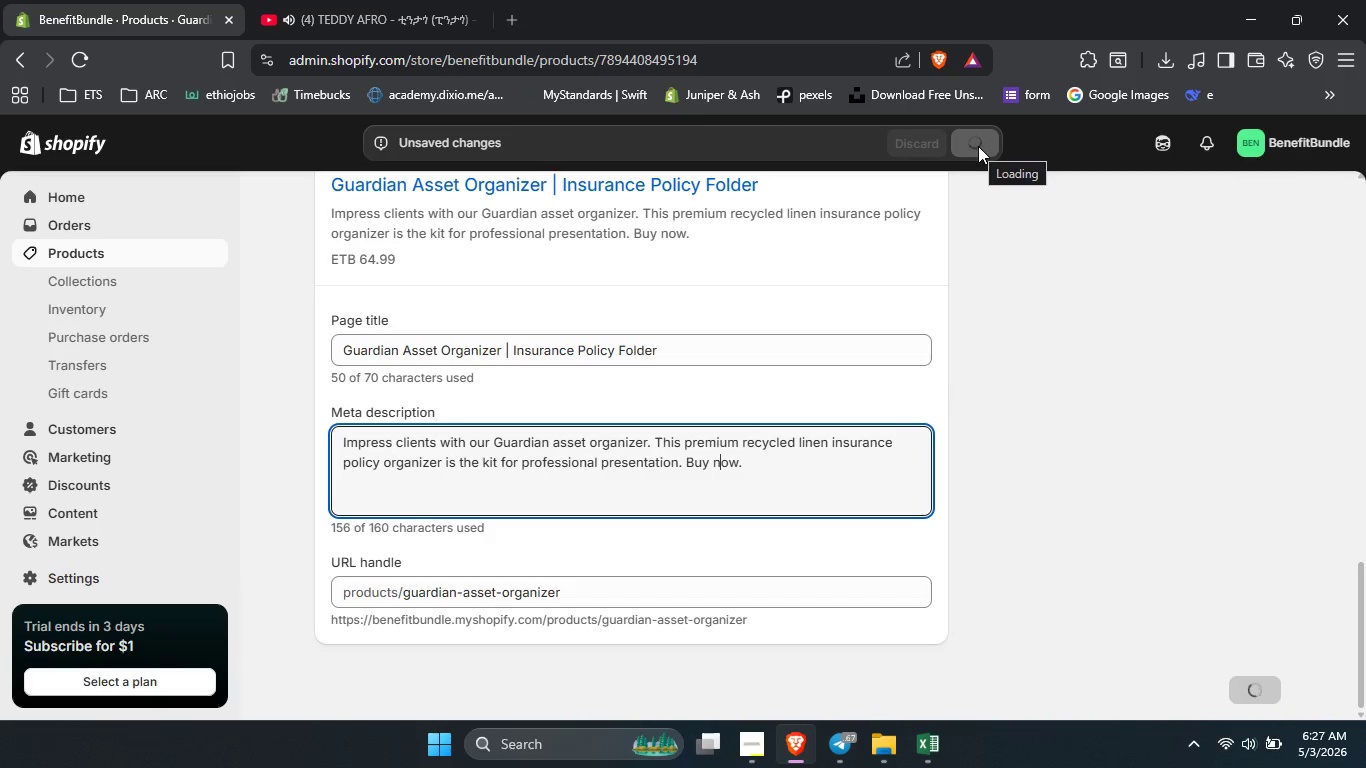 
left_click([190, 262])
 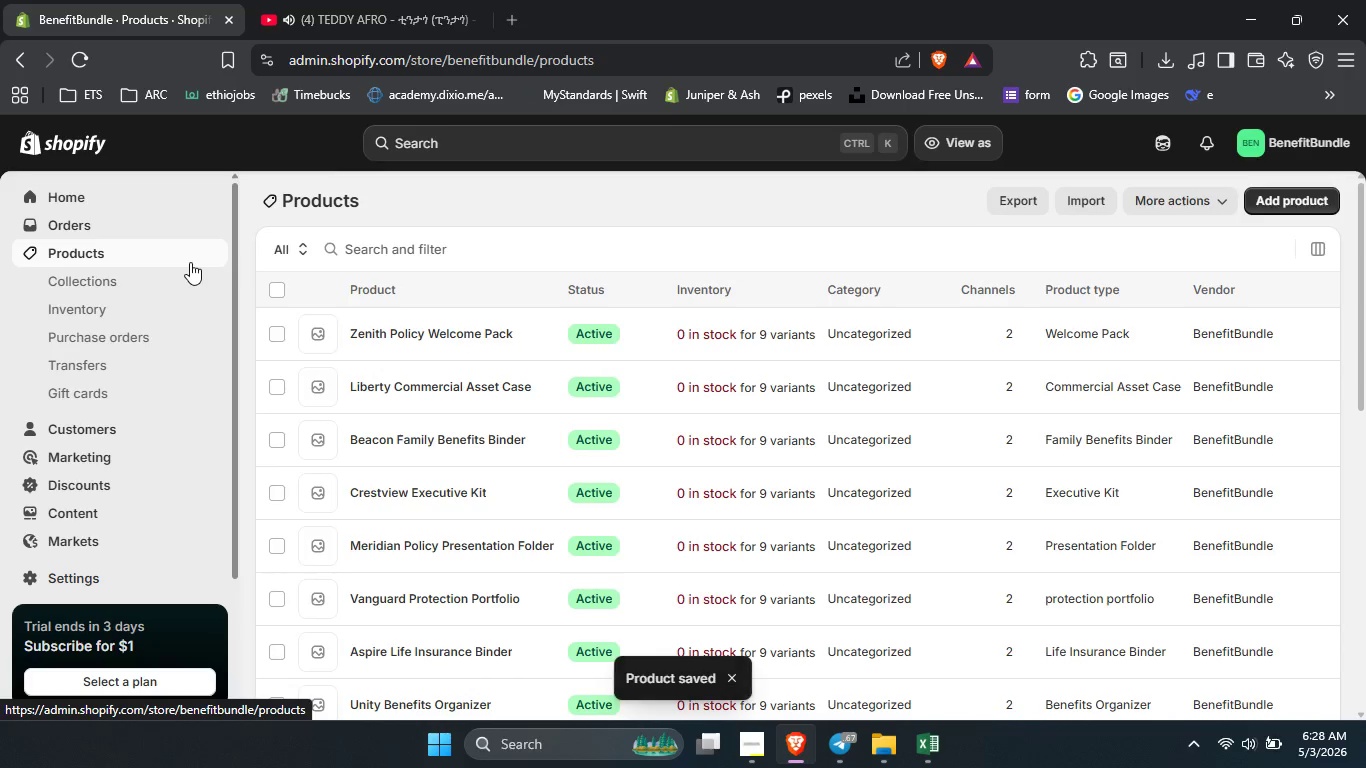 
scroll: coordinate [522, 452], scroll_direction: down, amount: 8.0
 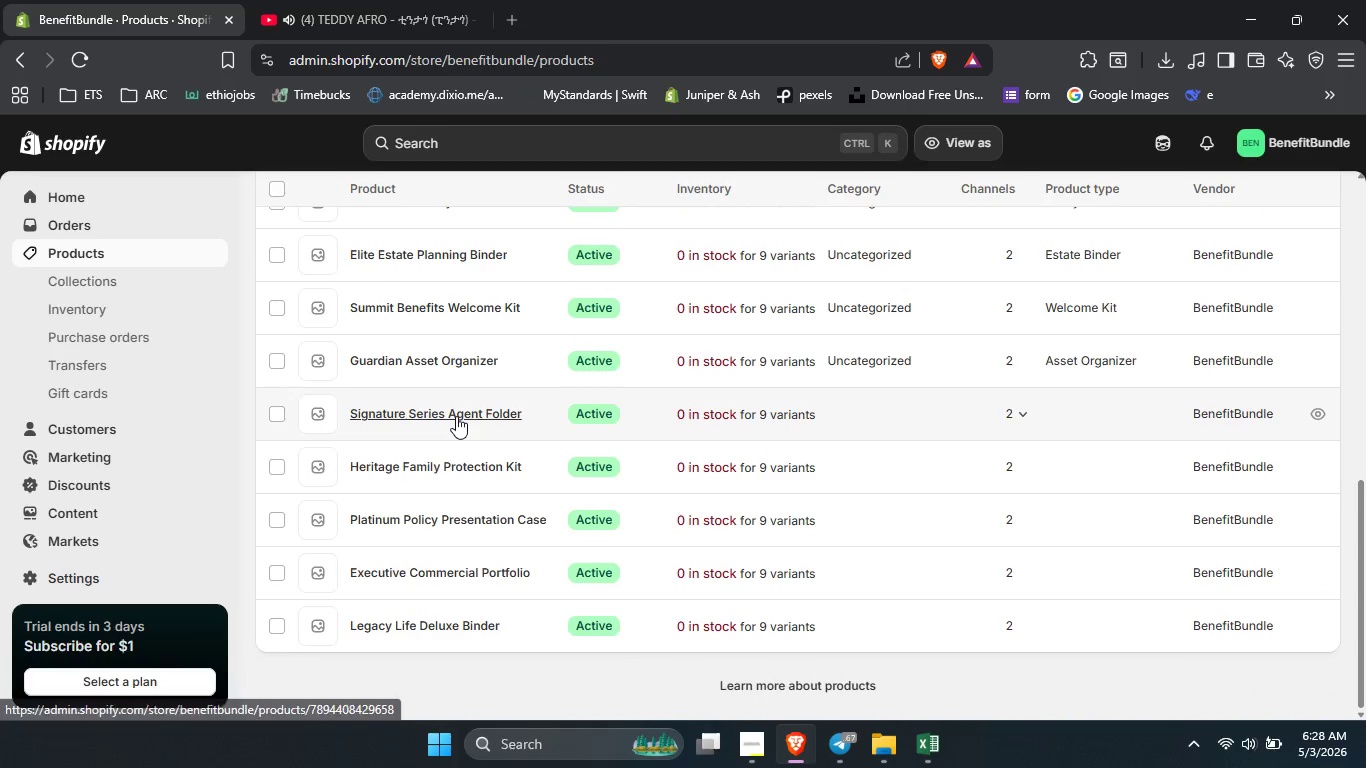 
left_click([456, 416])
 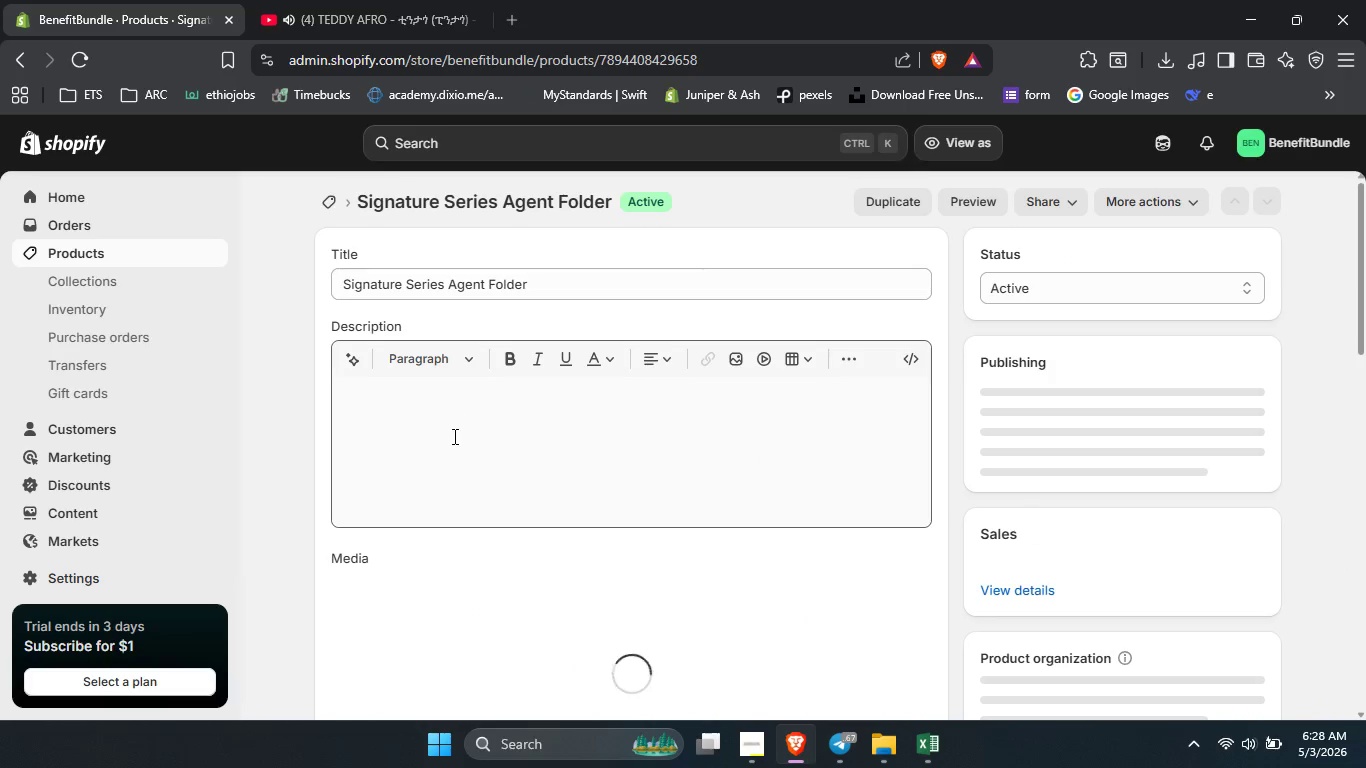 
left_click([452, 438])
 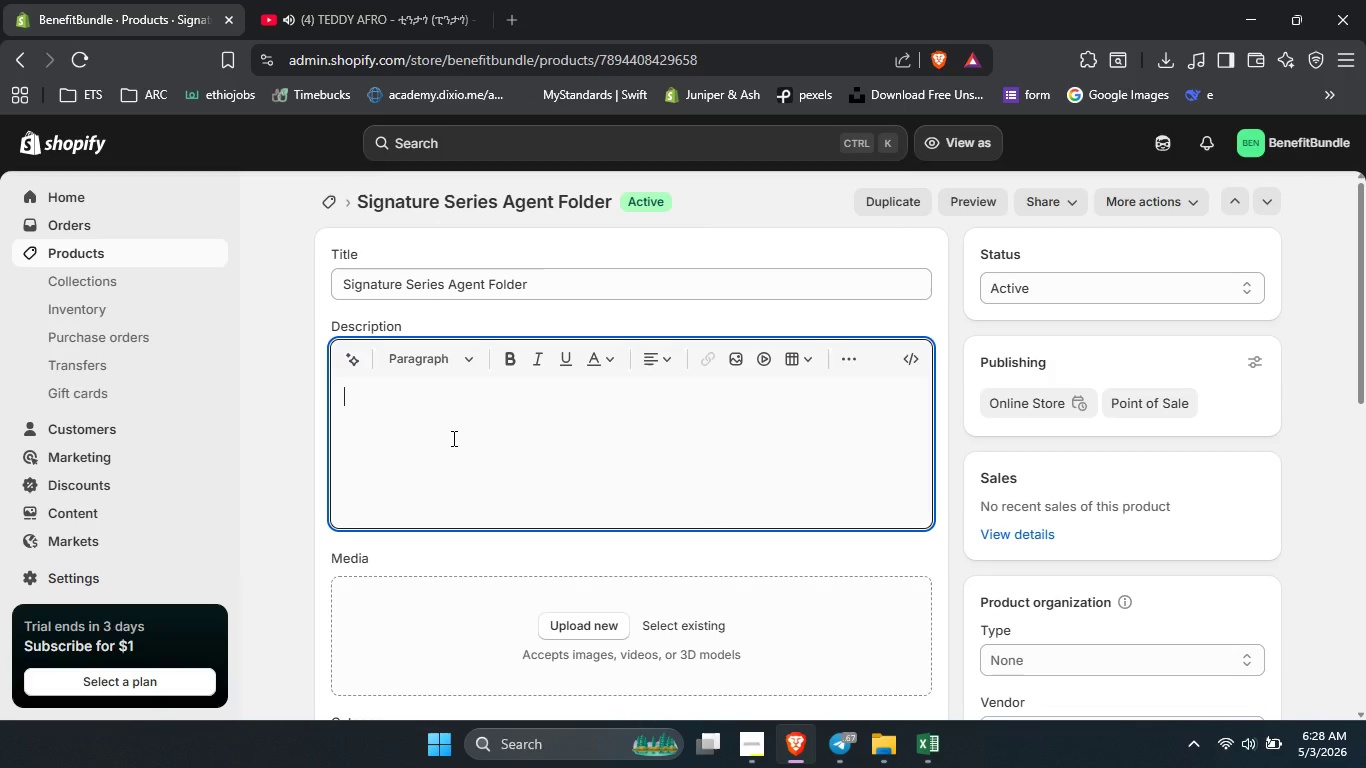 
type(Key features)
 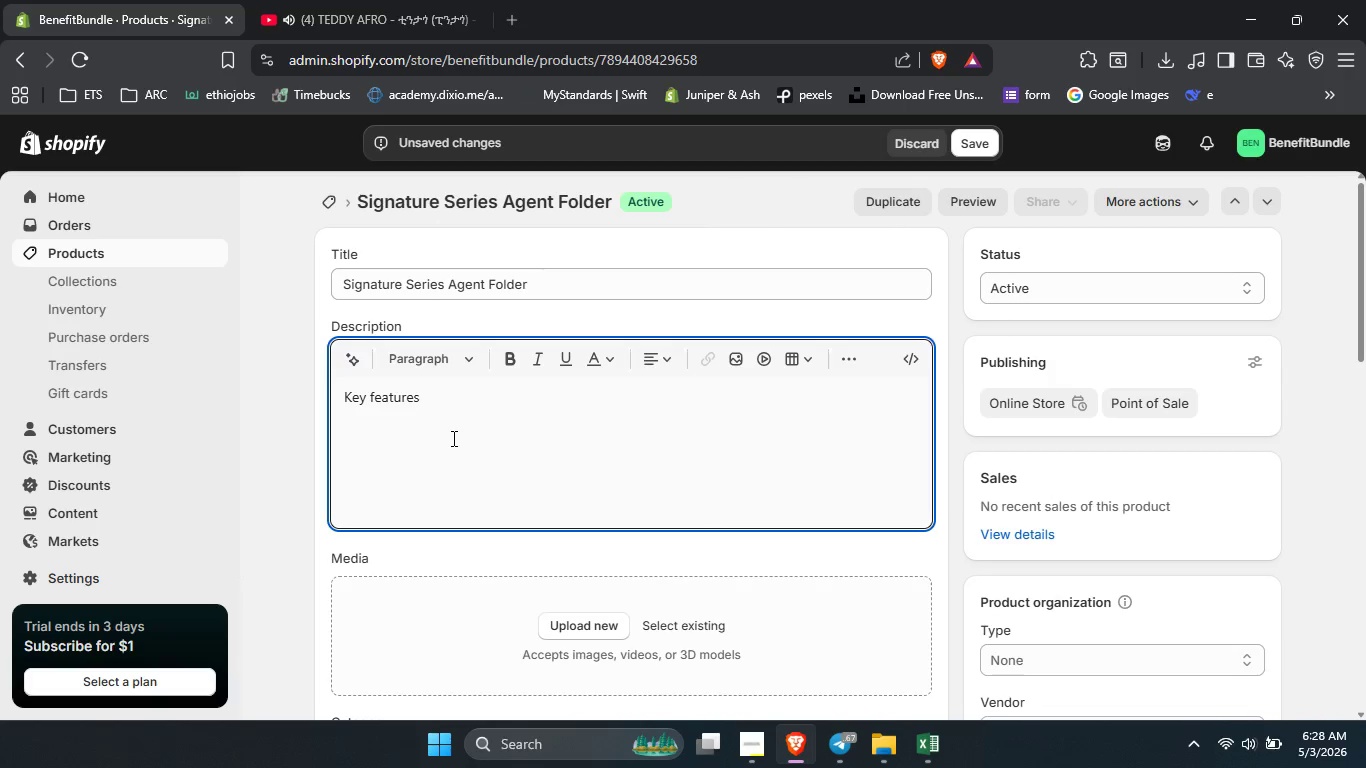 
key(Control+ControlLeft)
 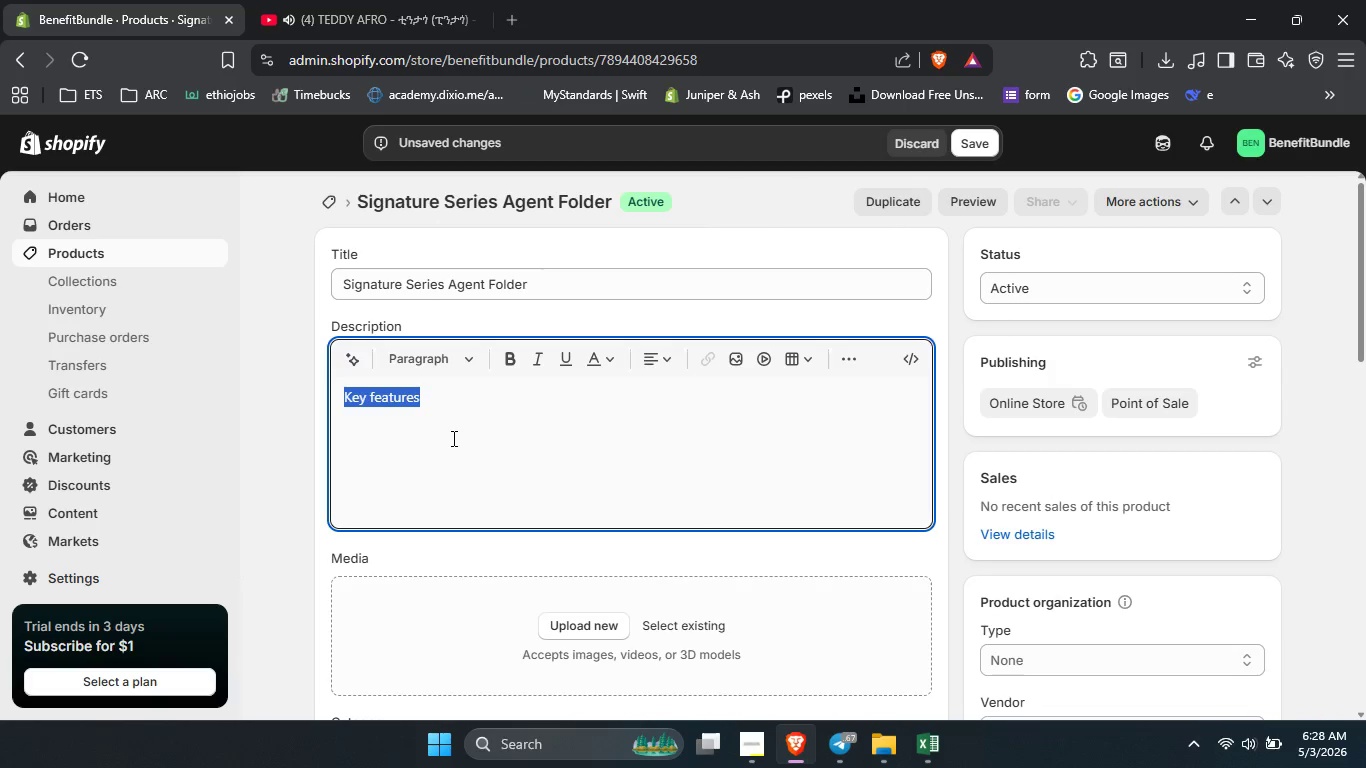 
key(Control+A)
 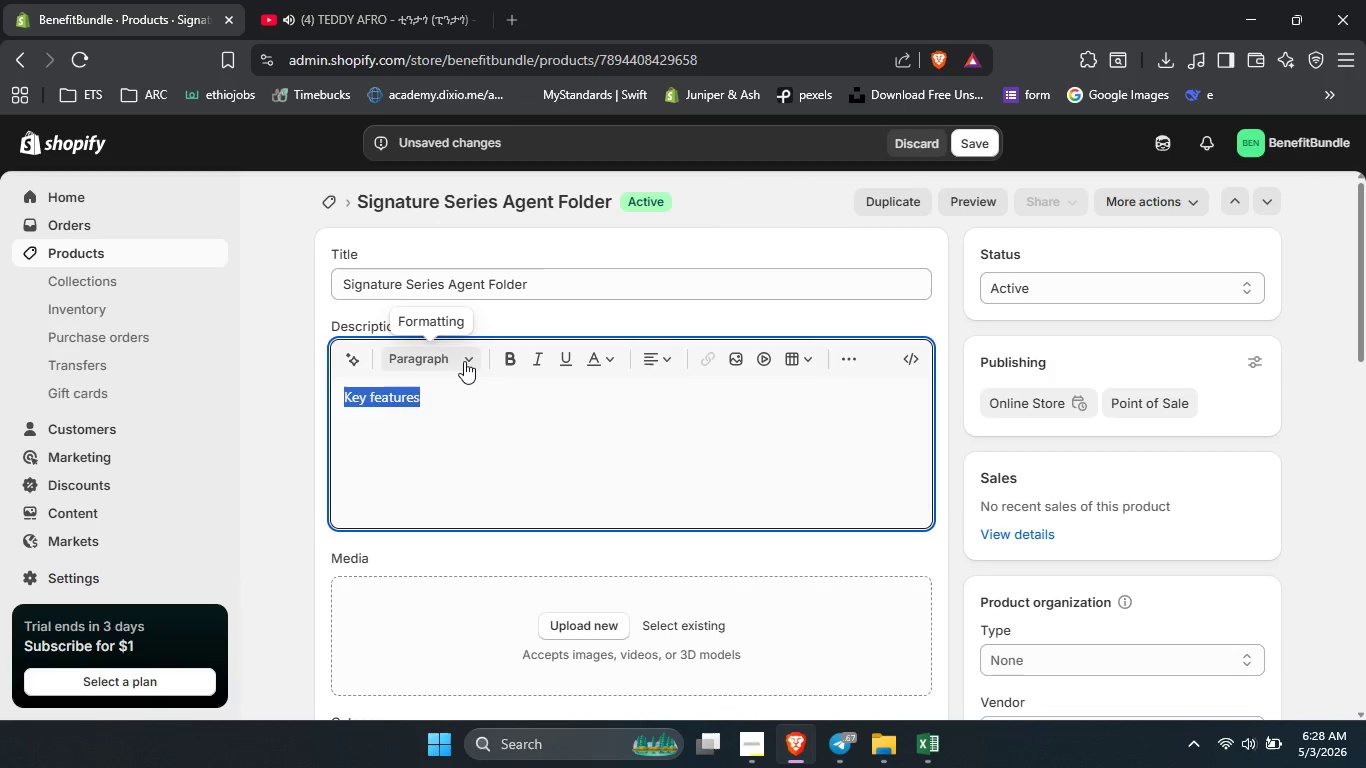 
left_click([464, 361])
 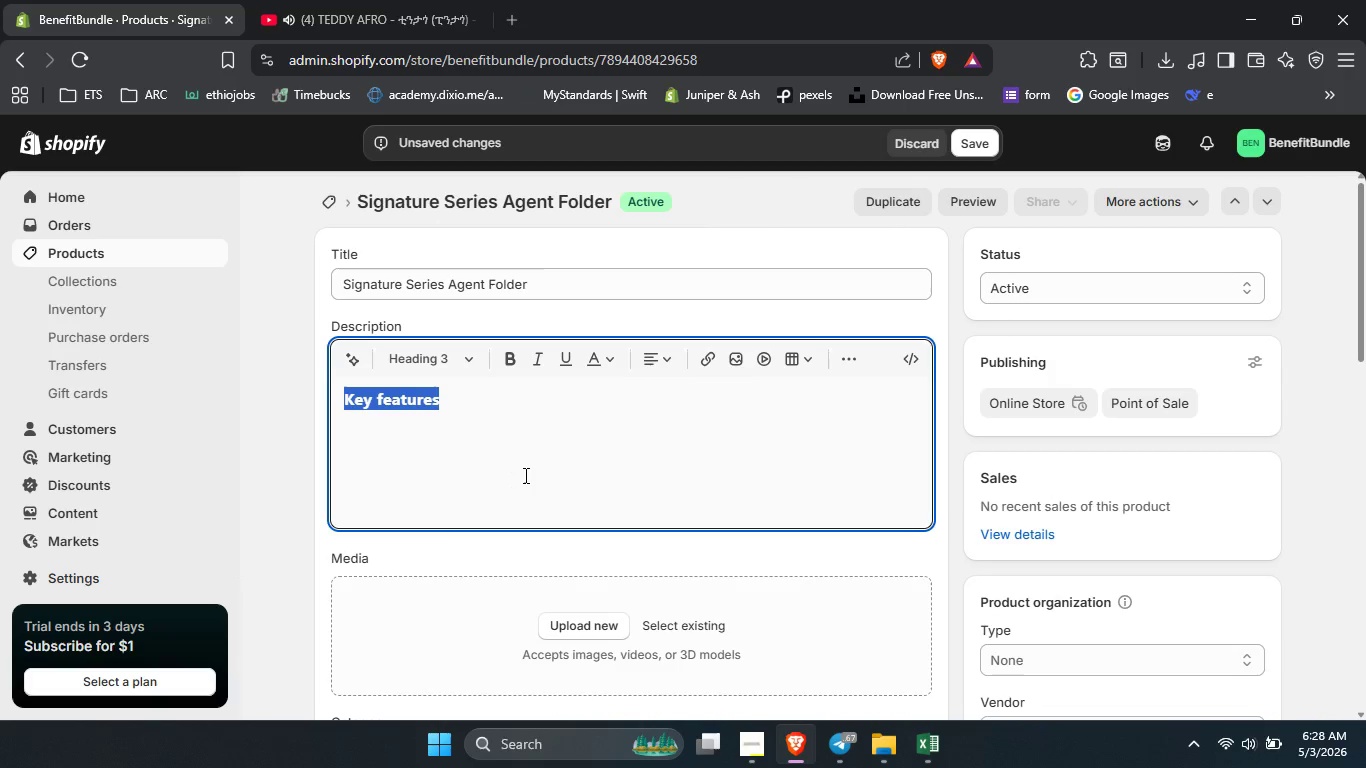 
key(ArrowRight)
 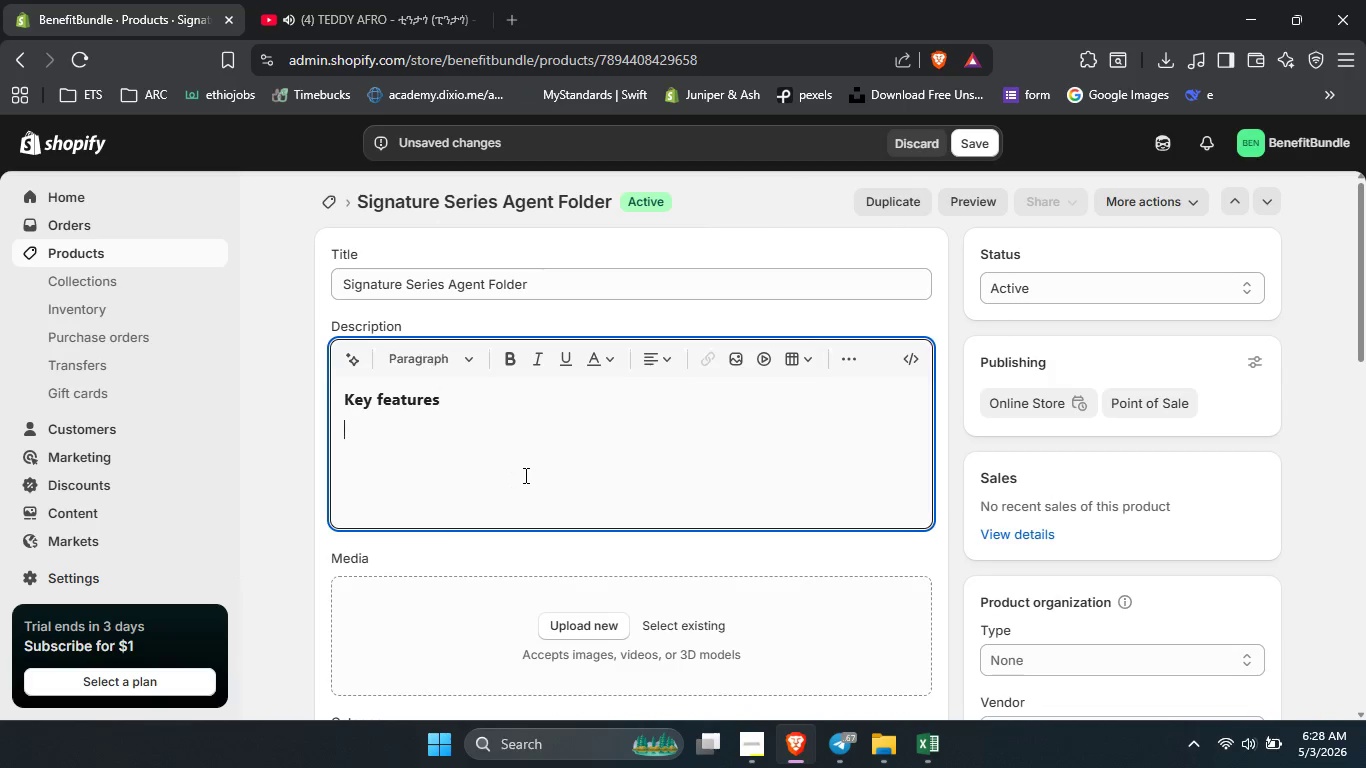 
key(Enter)
 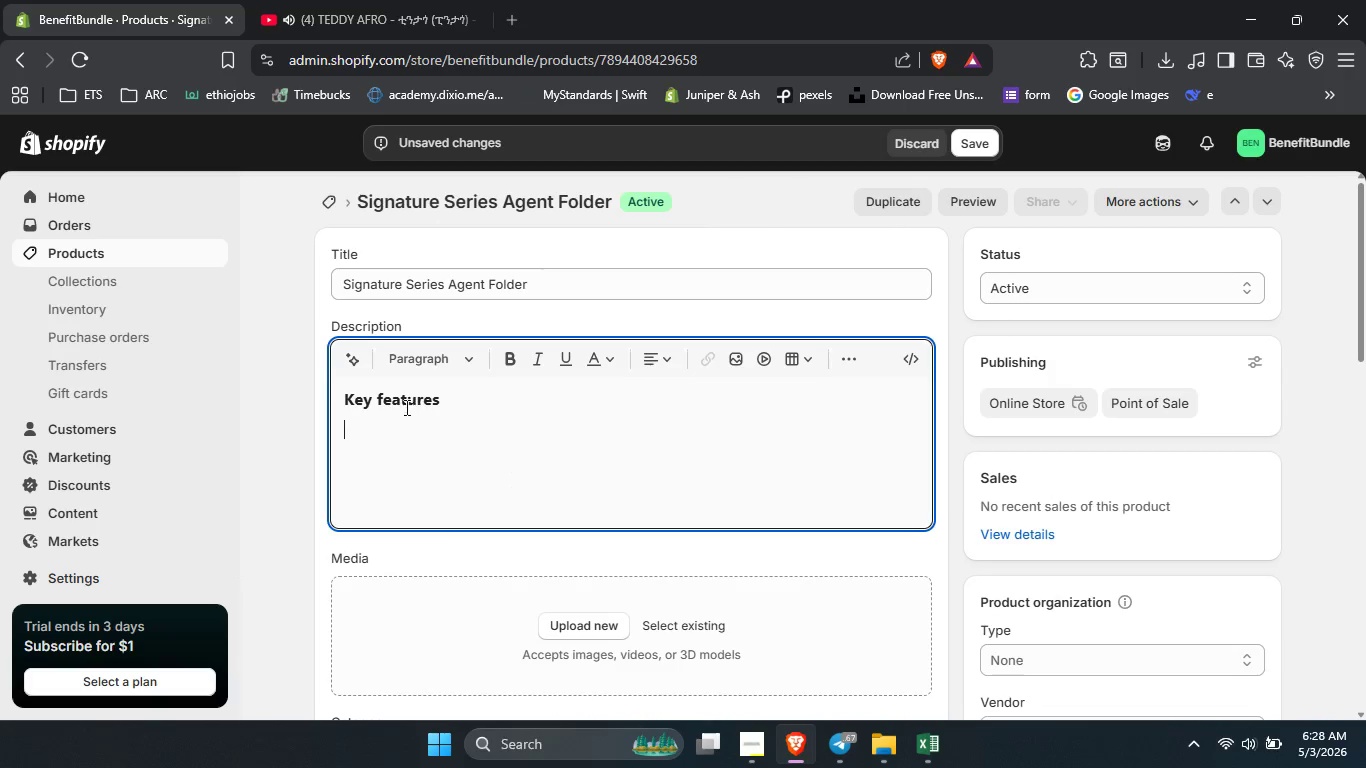 
left_click([381, 398])
 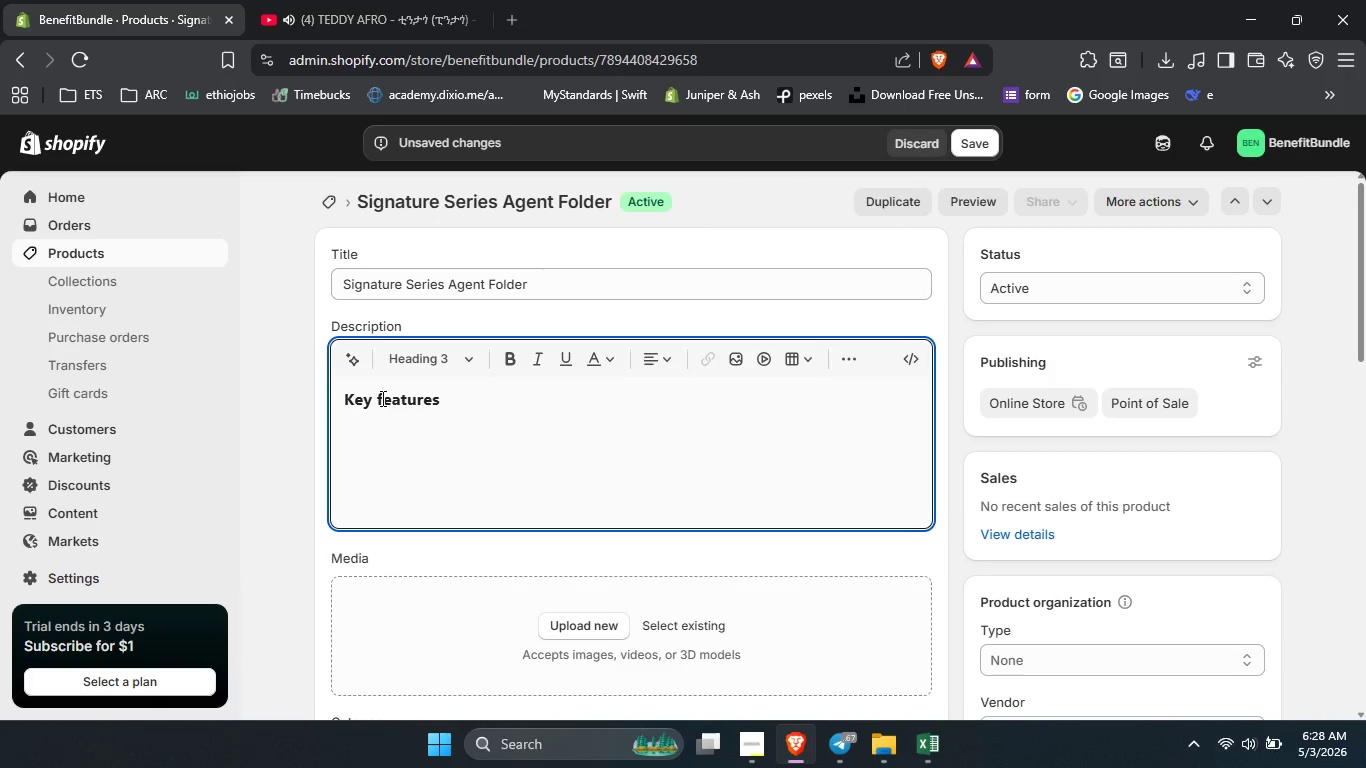 
key(Backspace)
 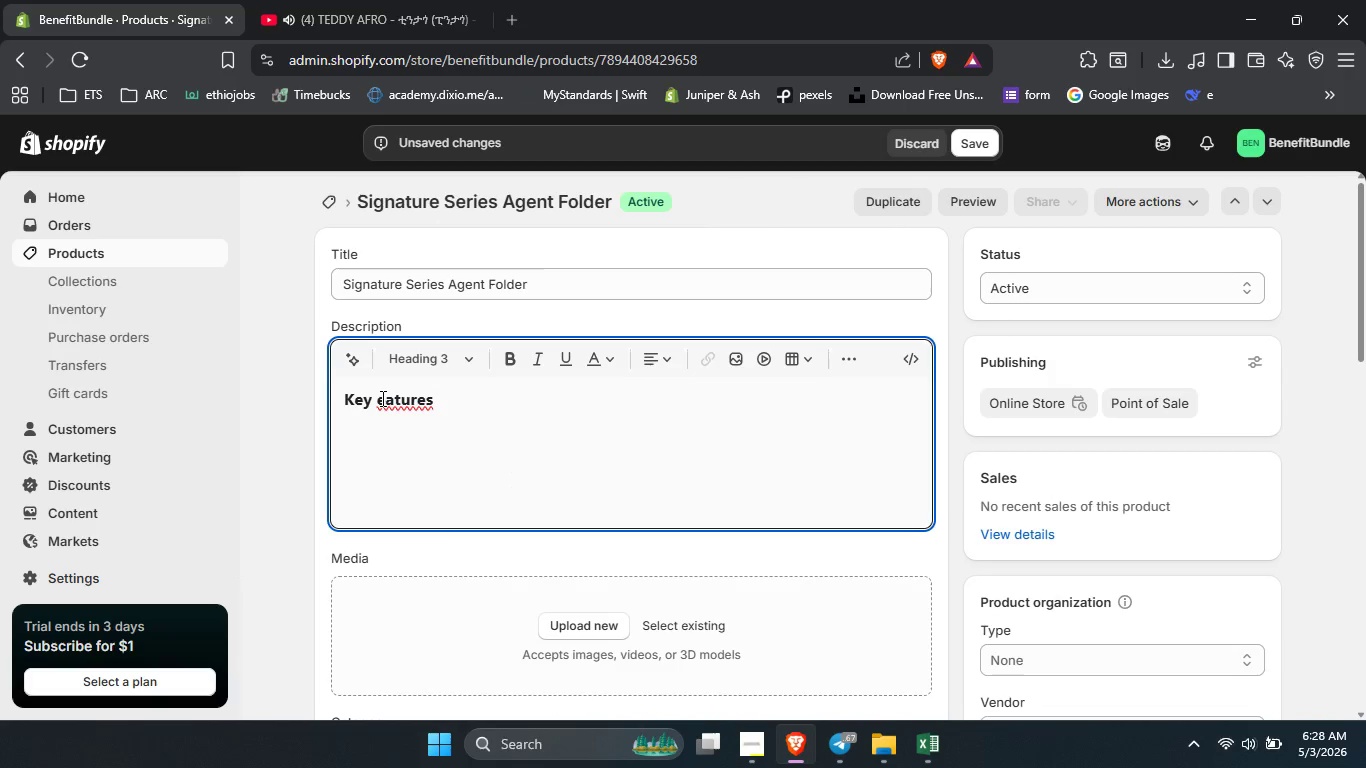 
key(Shift+ShiftLeft)
 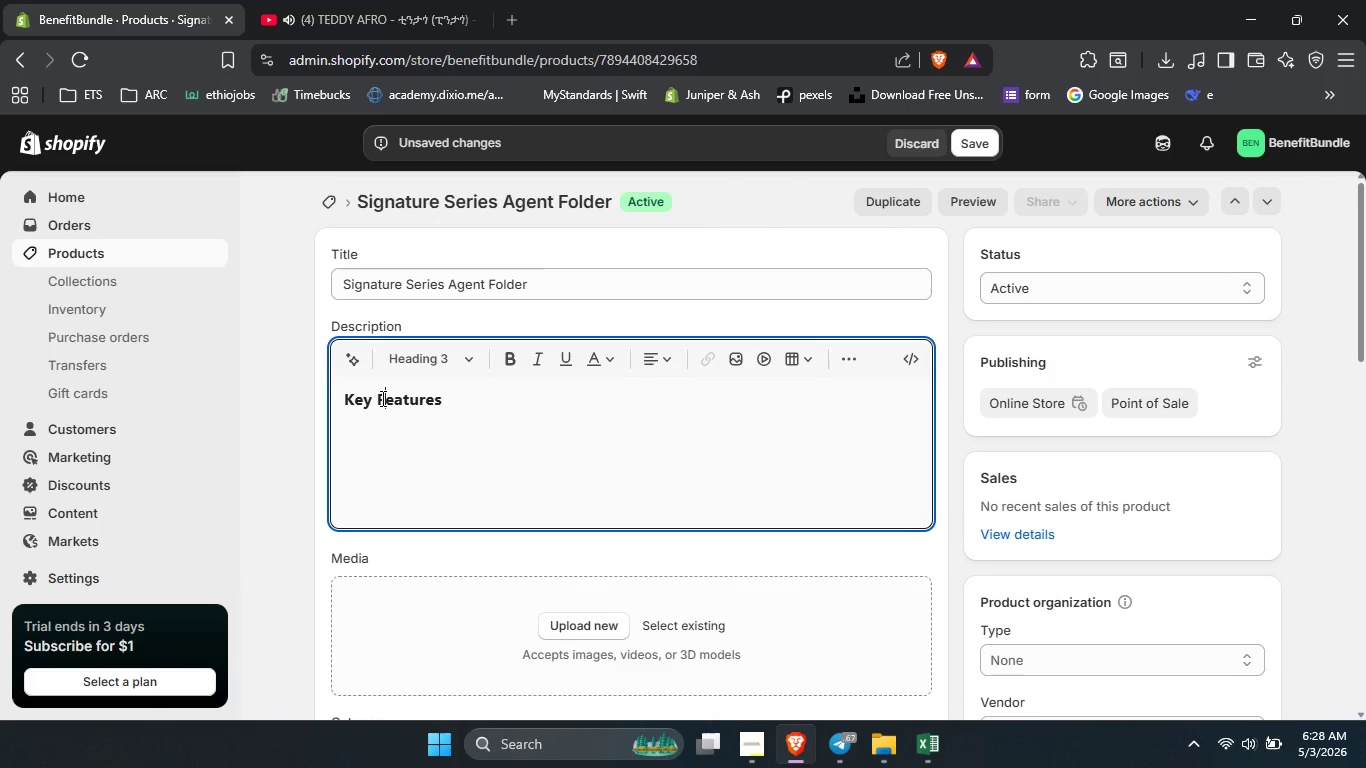 
key(Shift+F)
 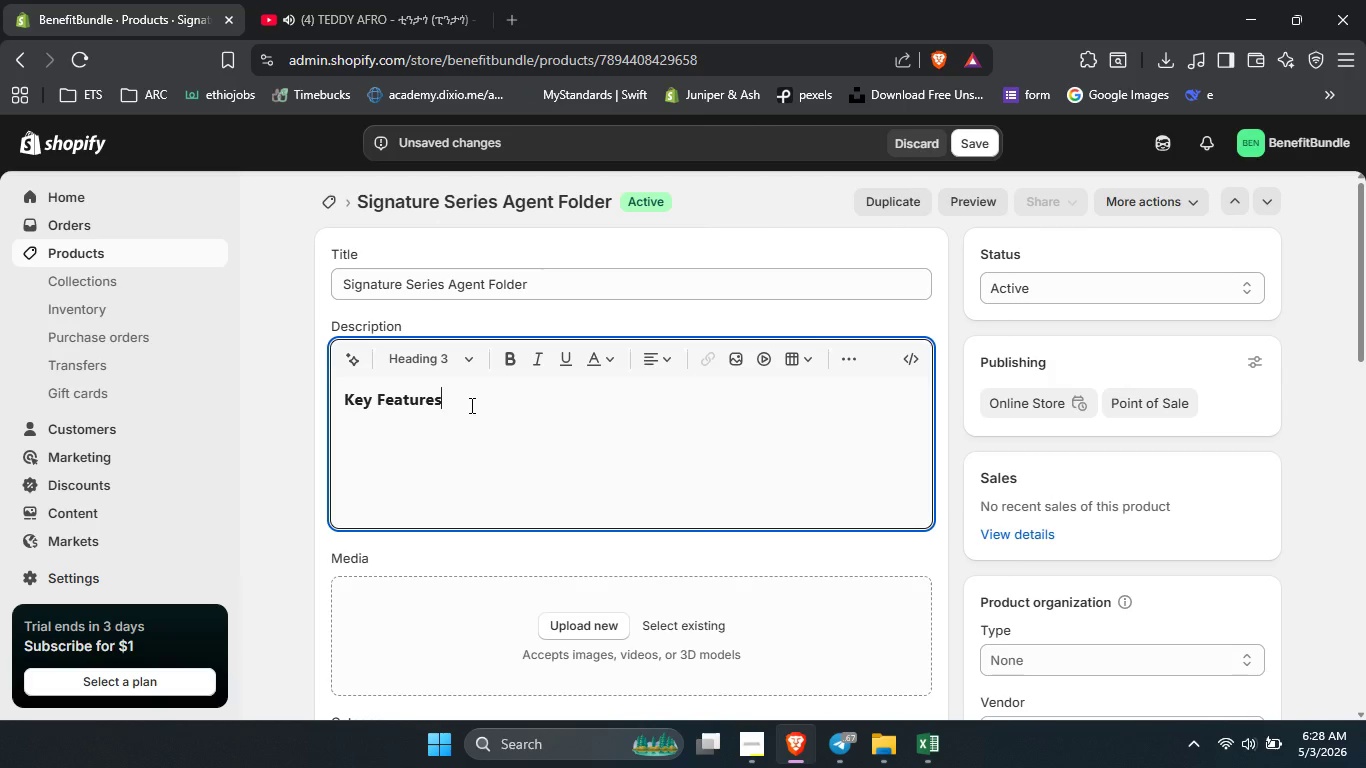 
key(Enter)
 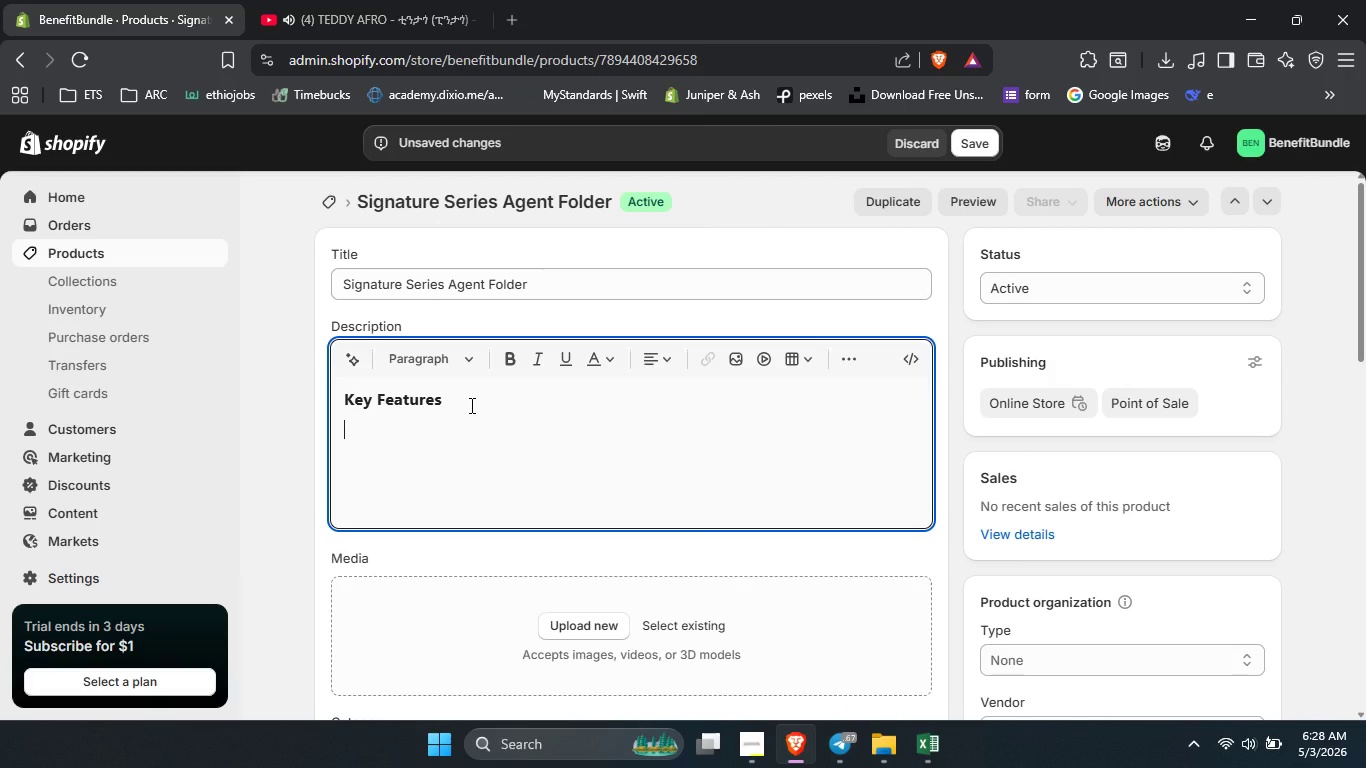 
type(Sleek hardcon)
key(Backspace)
type(ver design ifor )
key(Backspace)
key(Backspace)
key(Backspace)
key(Backspace)
key(Backspace)
type(for professional executive black)
 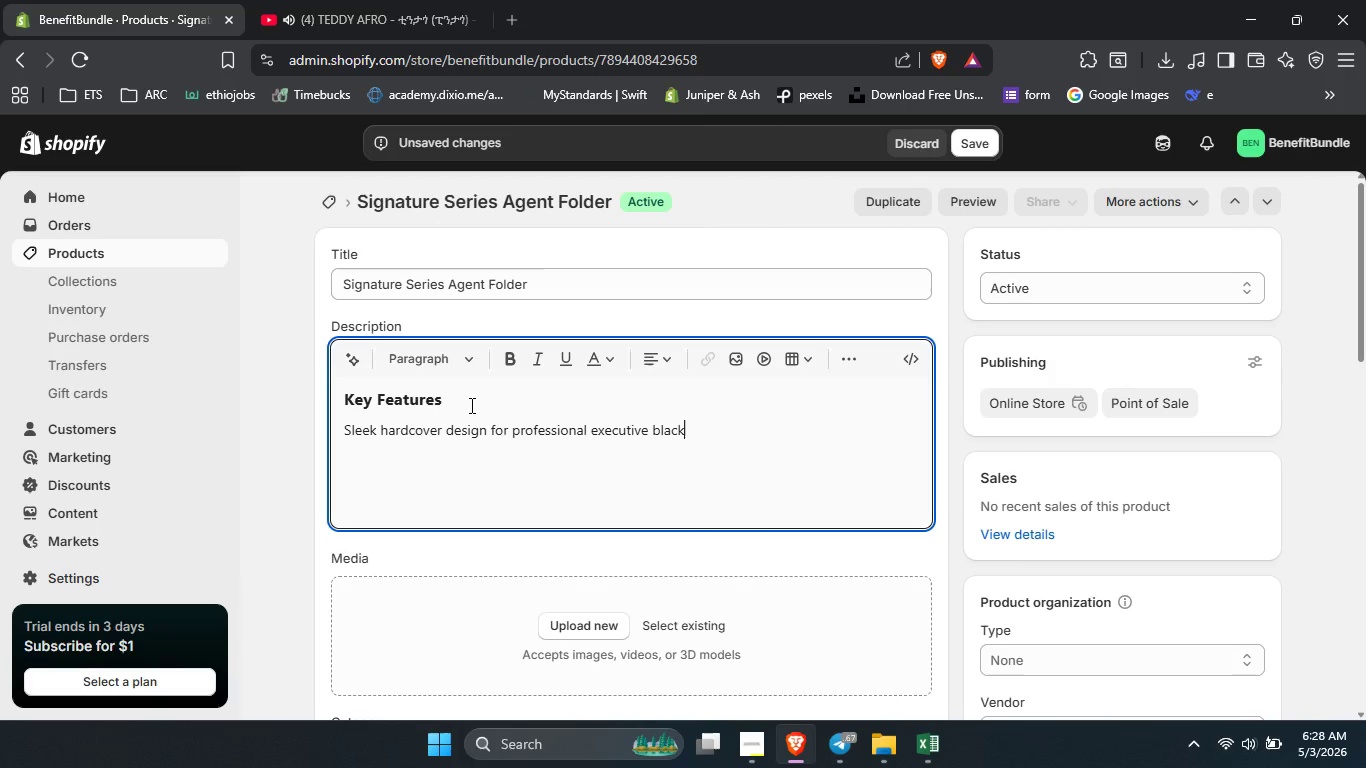 
key(Enter)
 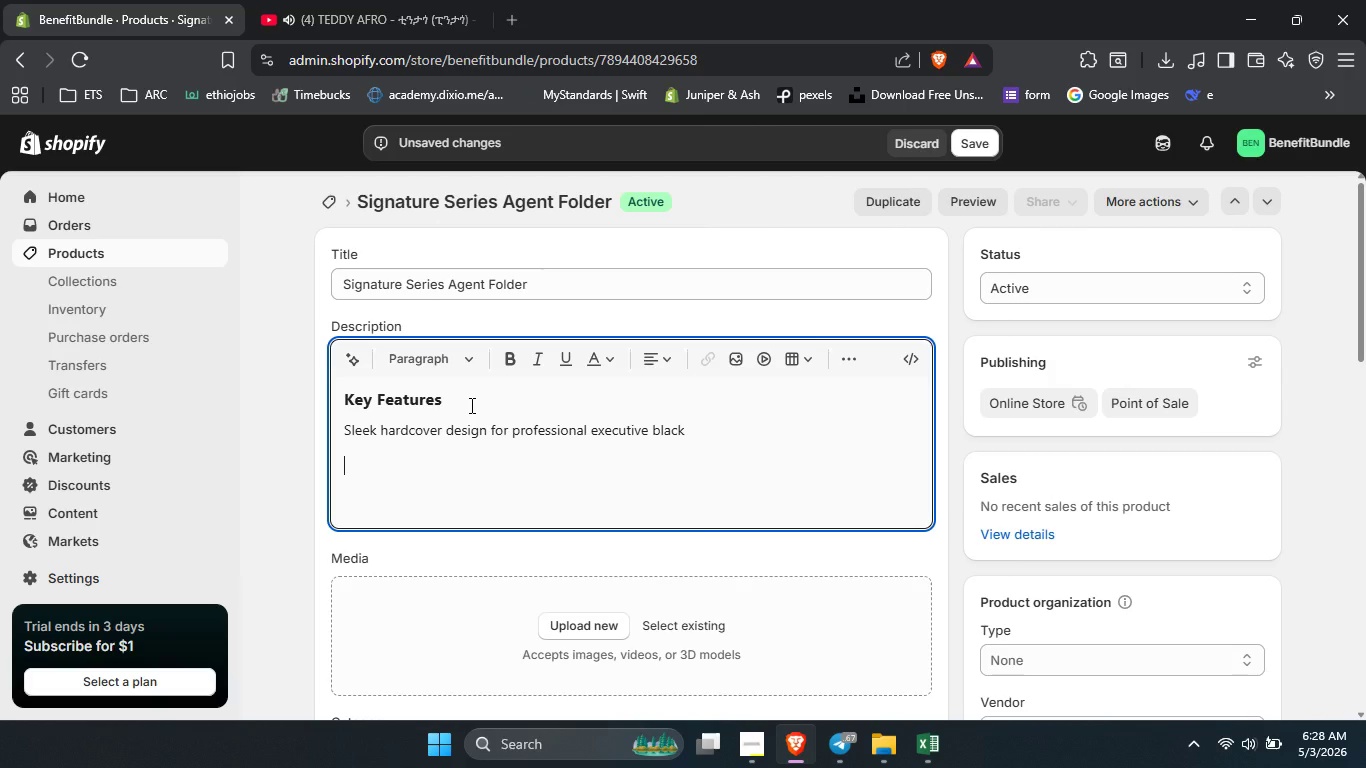 
type(Signature quality presentation for discc)
key(Backspace)
type(erini)
key(Backspace)
key(Backspace)
key(Backspace)
type(ning insurance agents)
 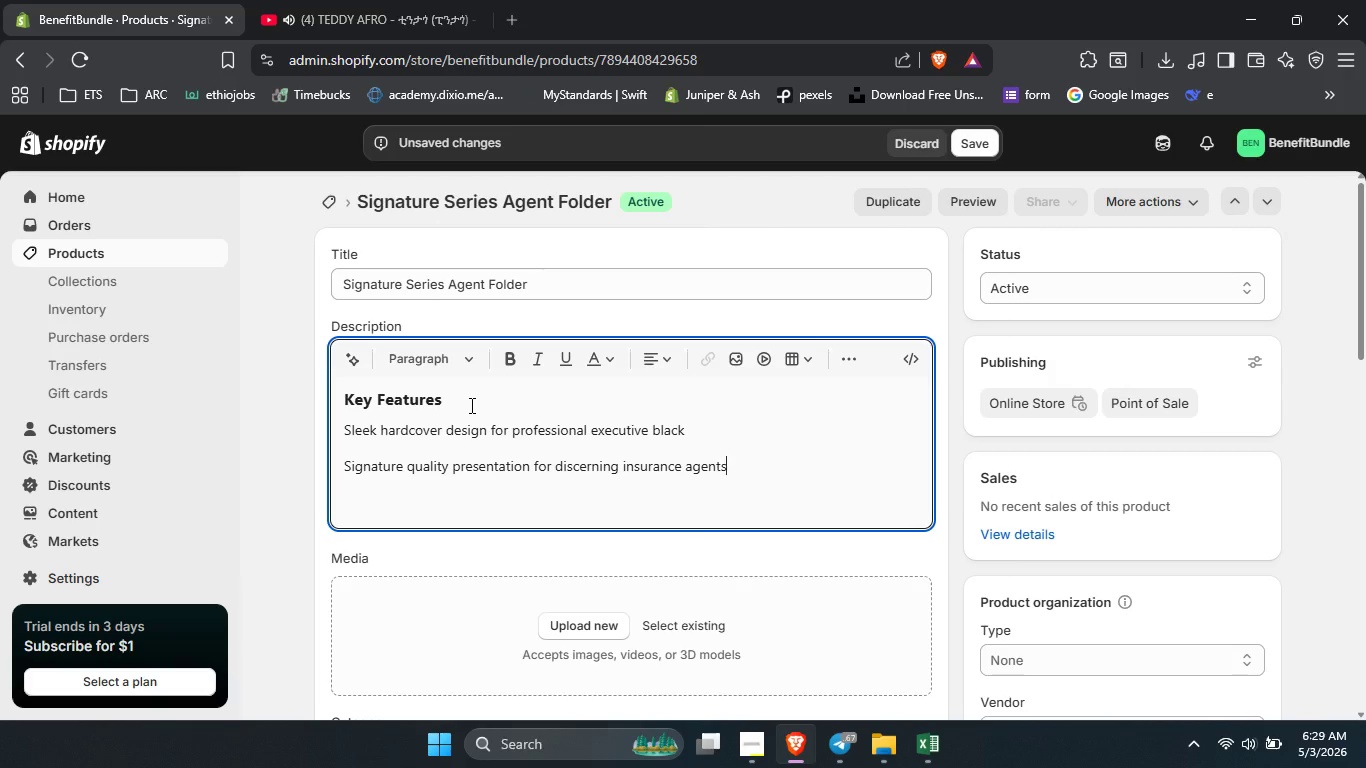 
key(Enter)
 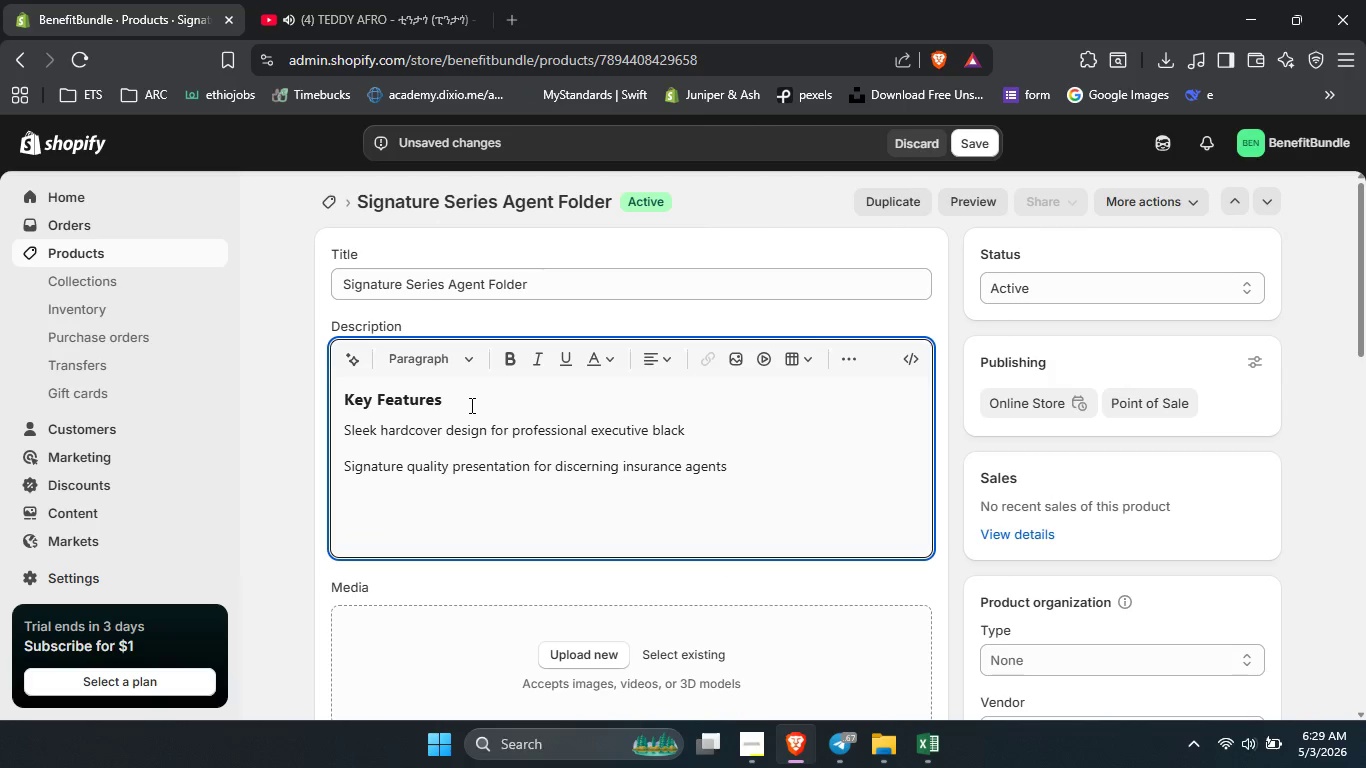 
type(Compact yet spacious clinet )
key(Backspace)
key(Backspace)
key(Backspace)
key(Backspace)
type(ent presentation folder)
 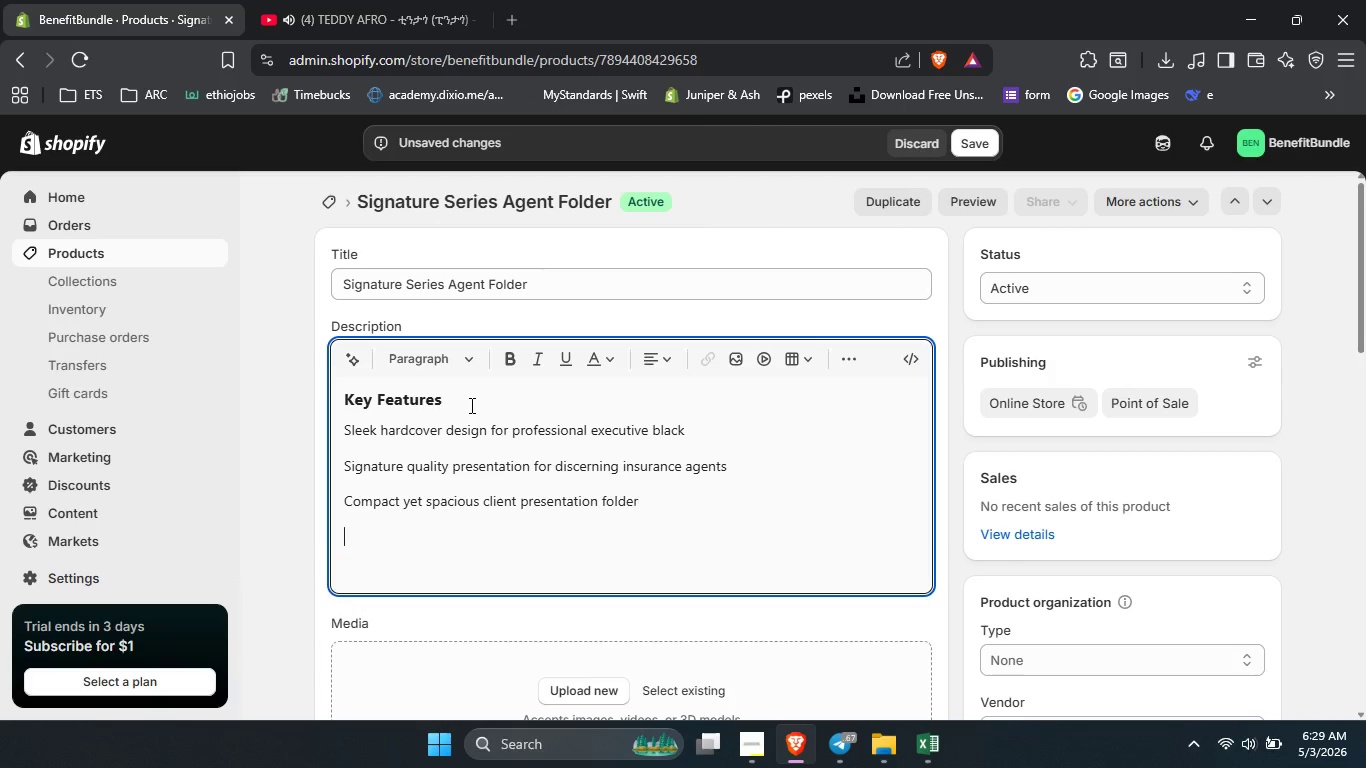 
key(Enter)
 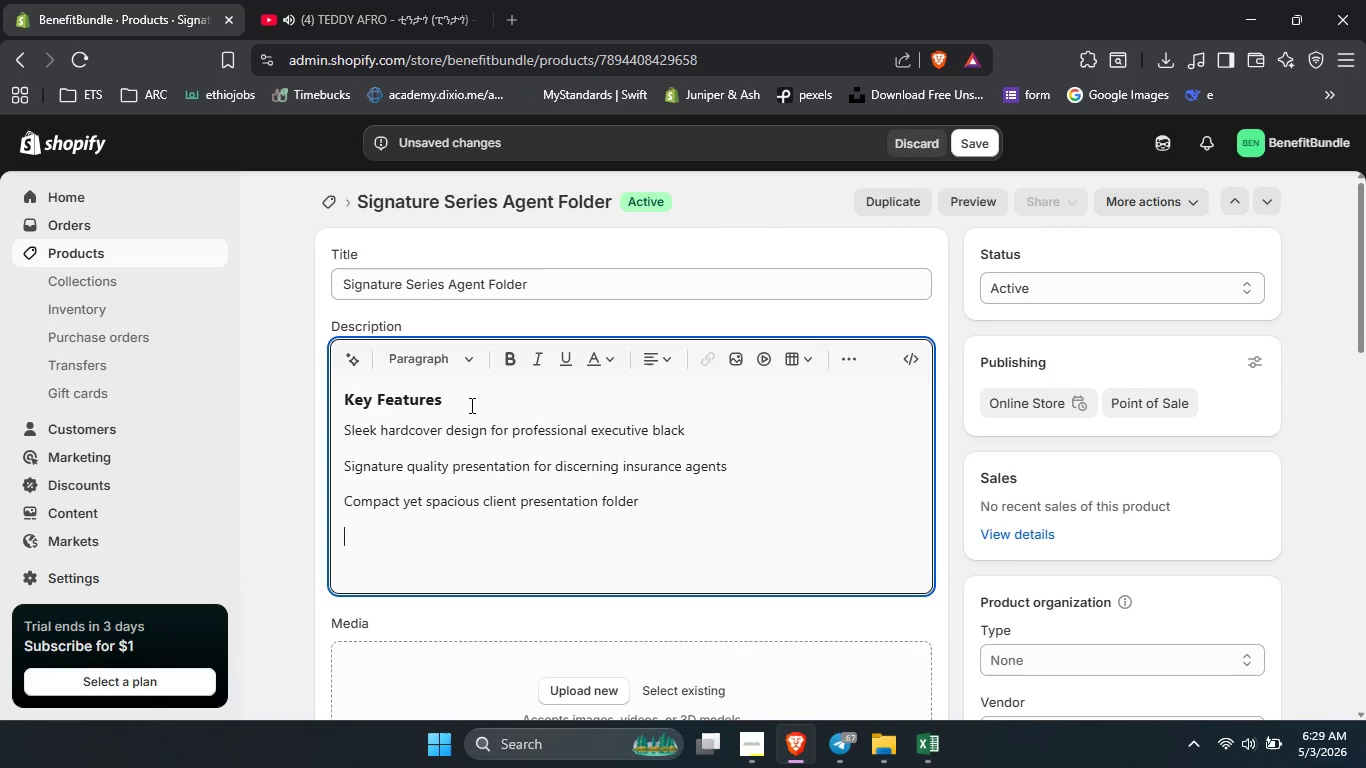 
type(Elevate the policy siging )
key(Backspace)
key(Backspace)
type(ing experiance)
 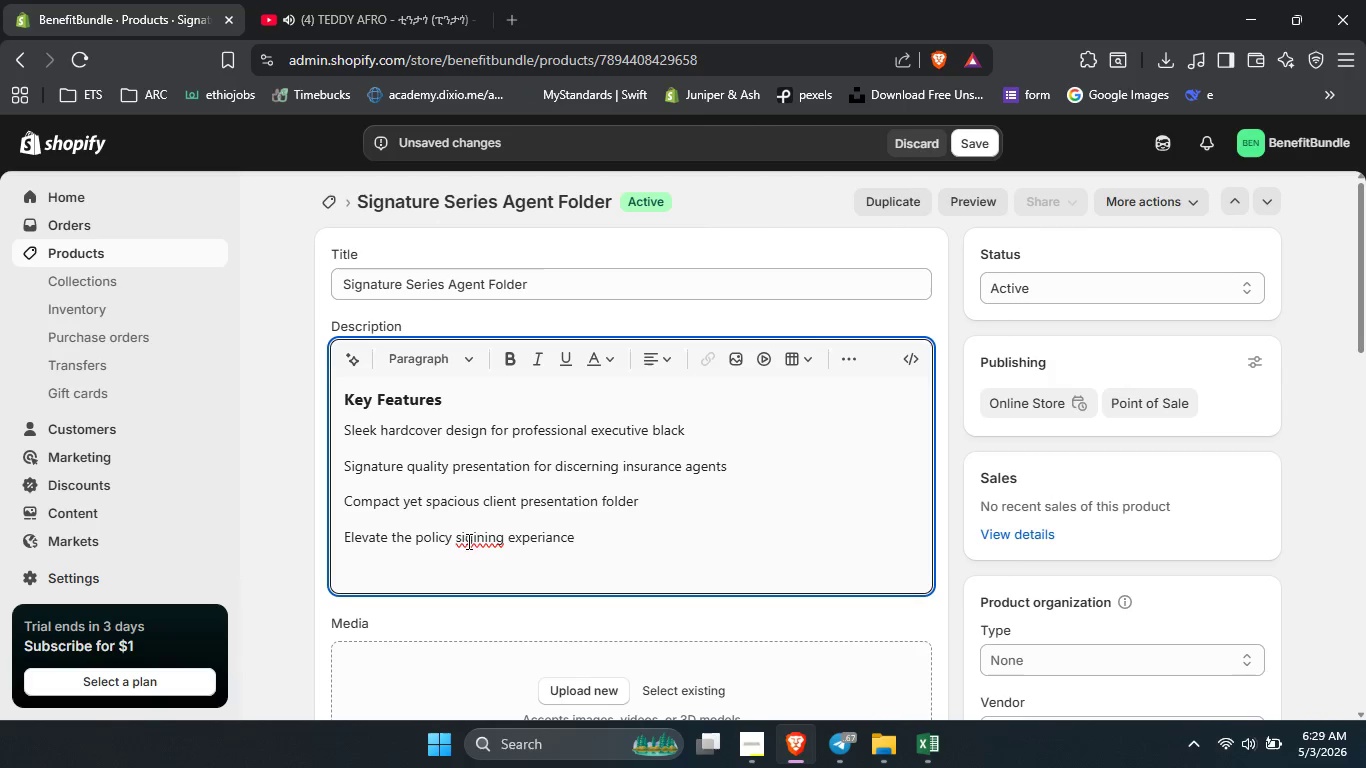 
double_click([471, 532])
 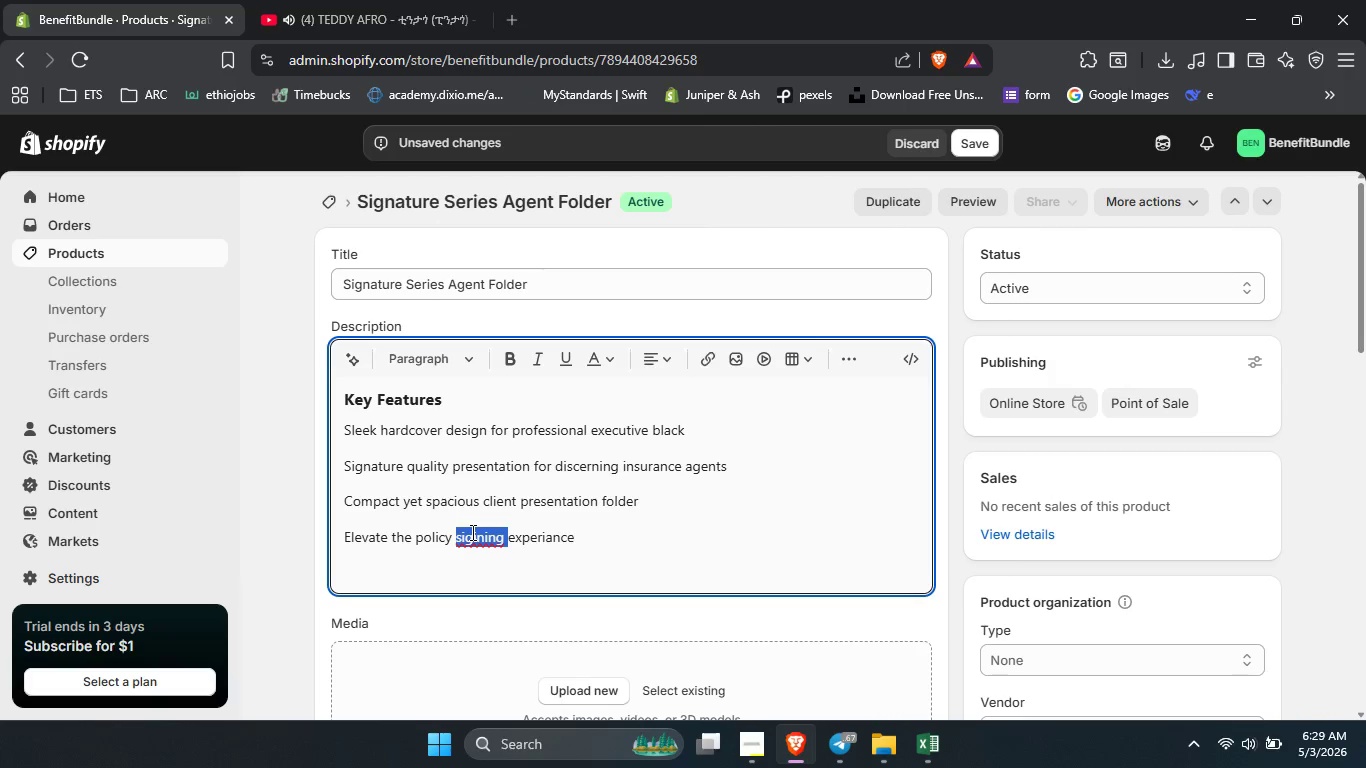 
right_click([471, 532])
 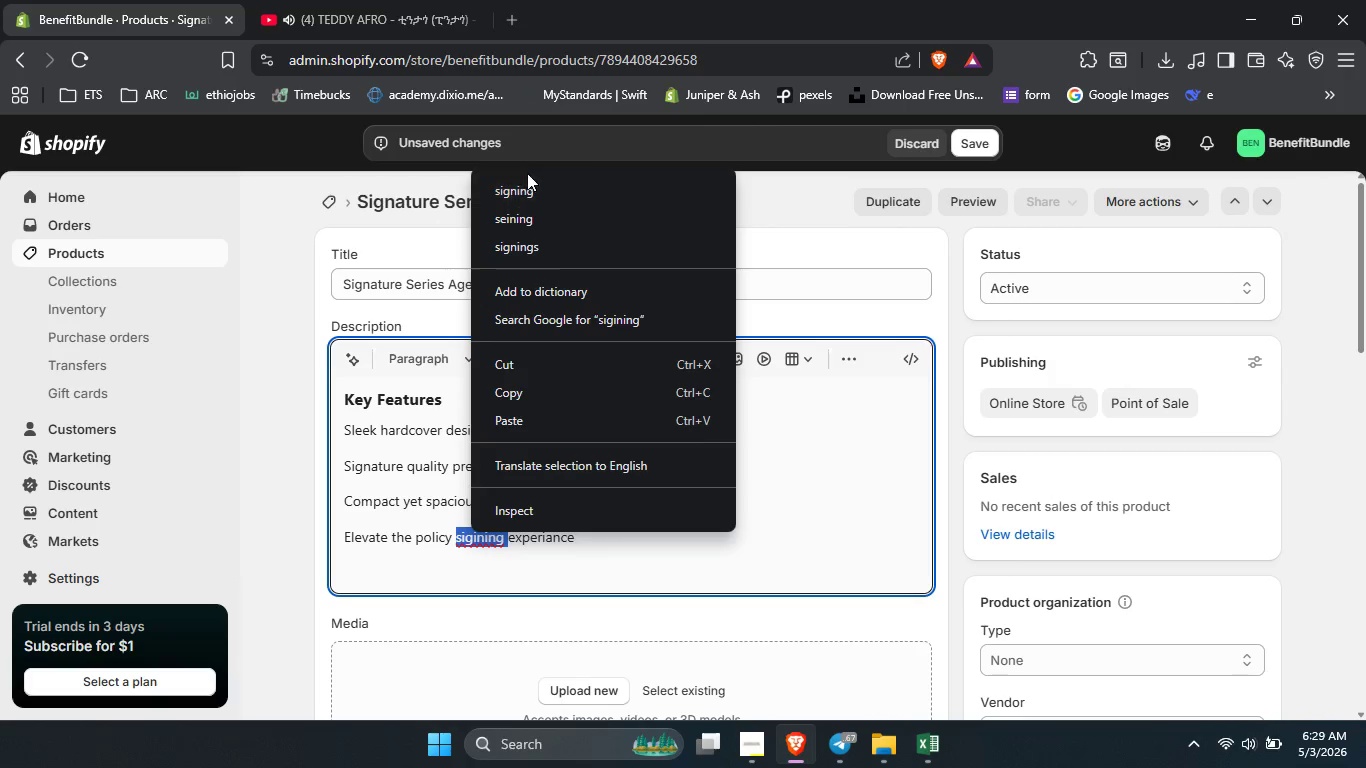 
left_click([527, 179])
 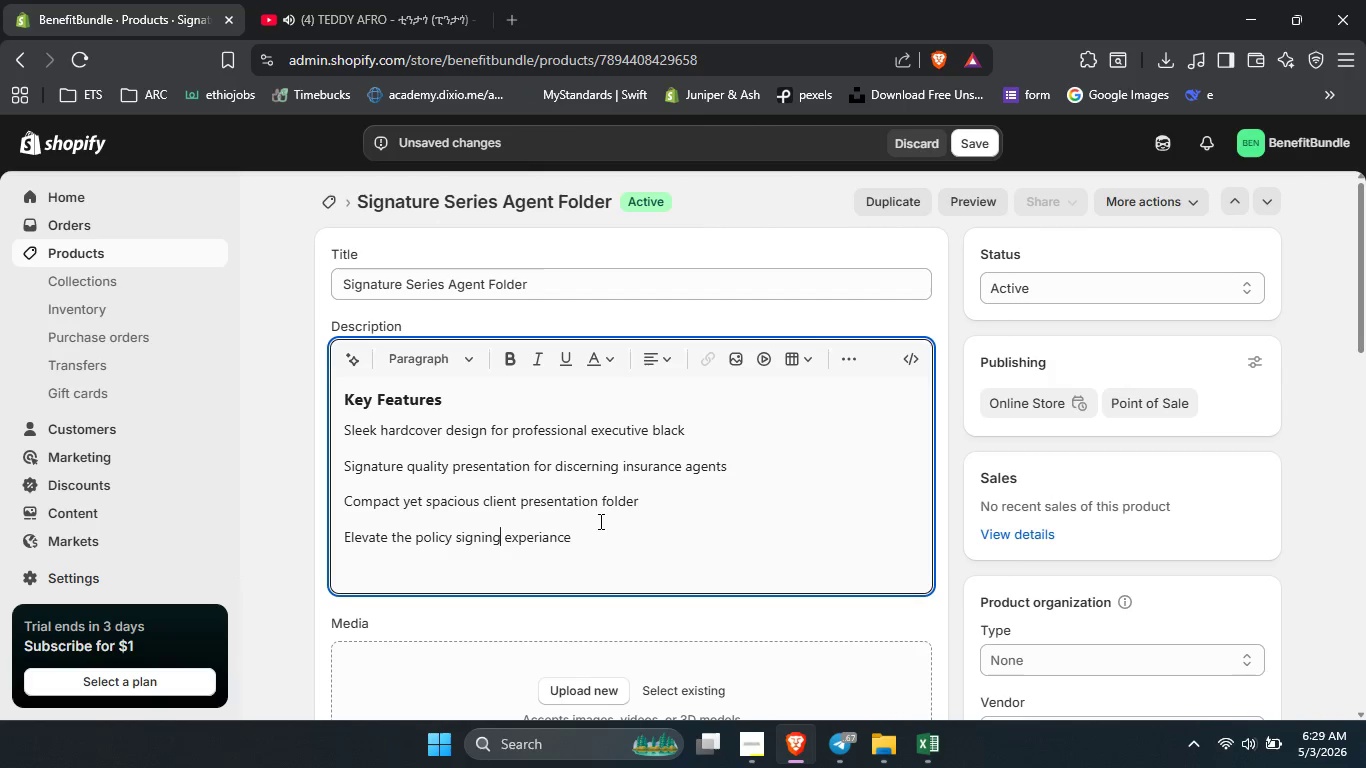 
left_click_drag(start_coordinate=[591, 527], to_coordinate=[332, 422])
 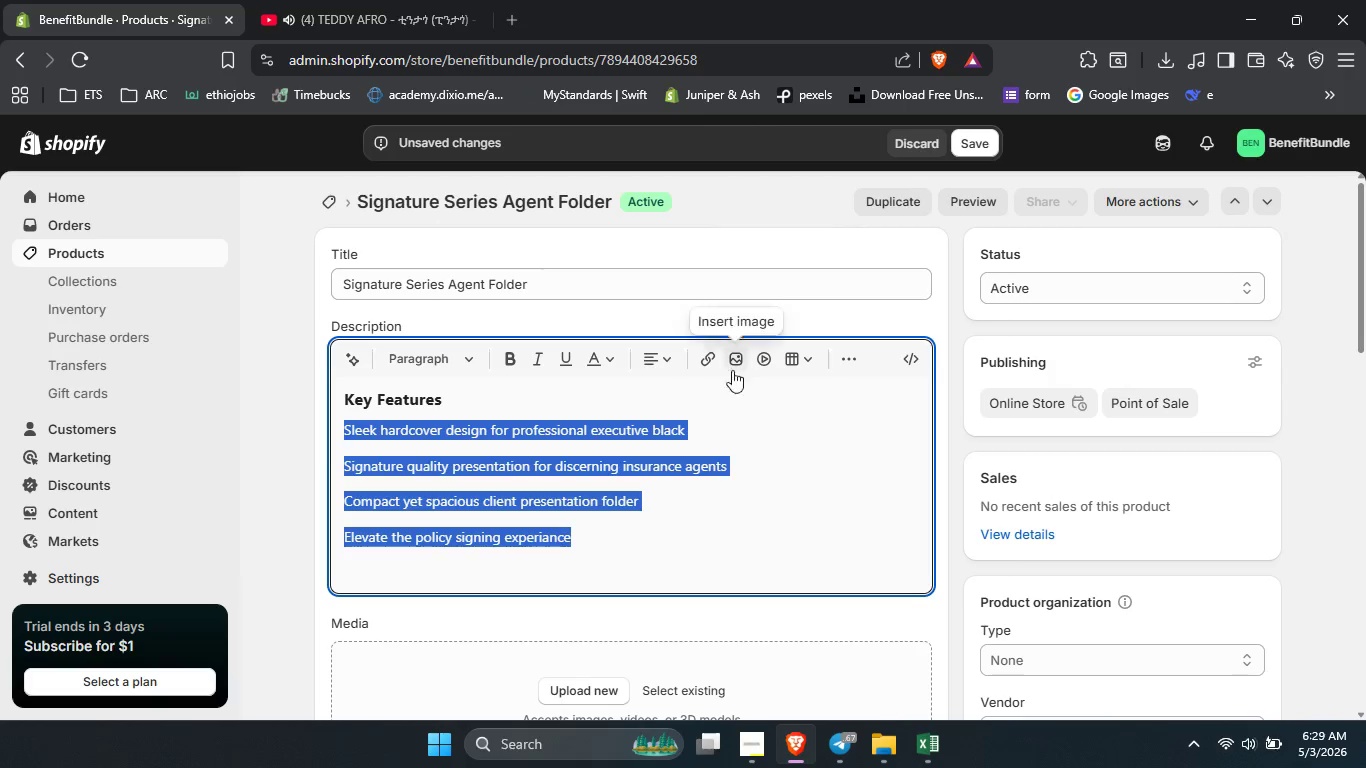 
left_click([839, 366])
 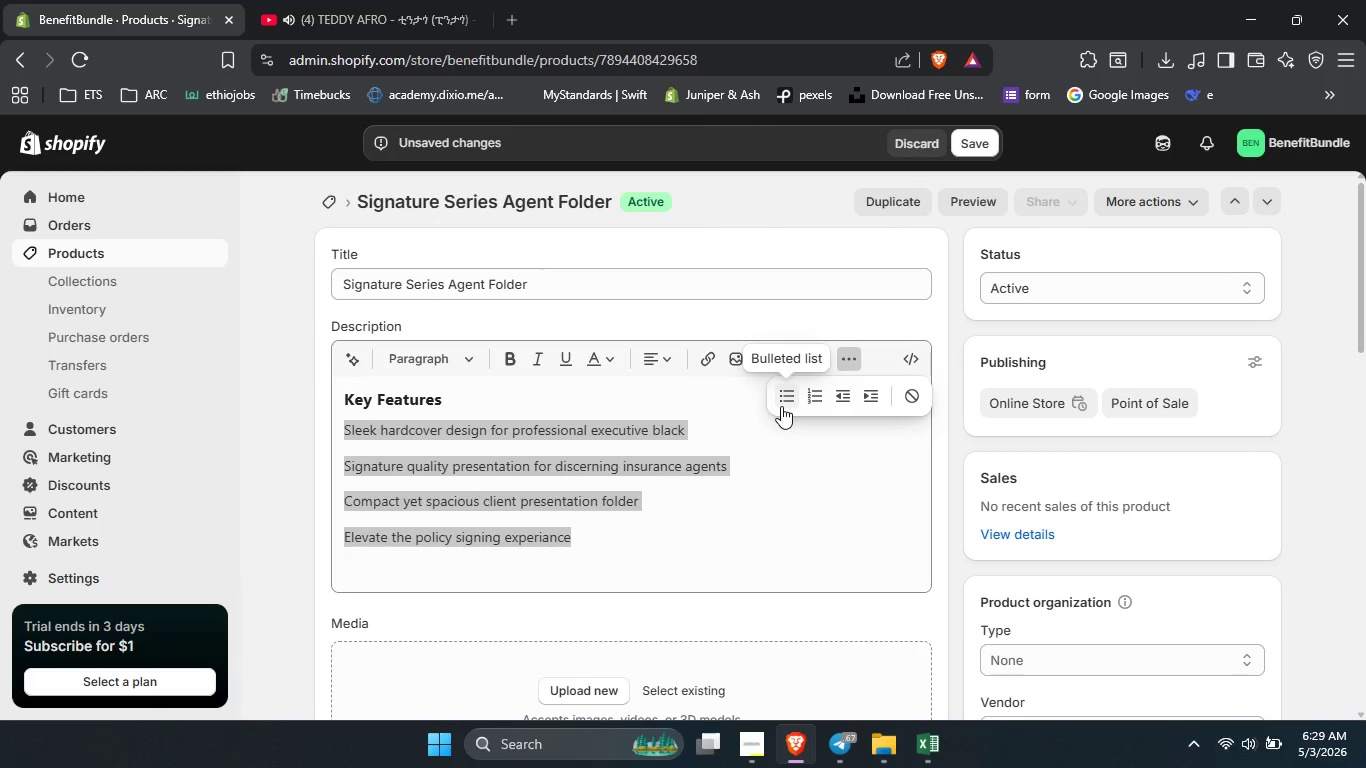 
left_click([781, 406])
 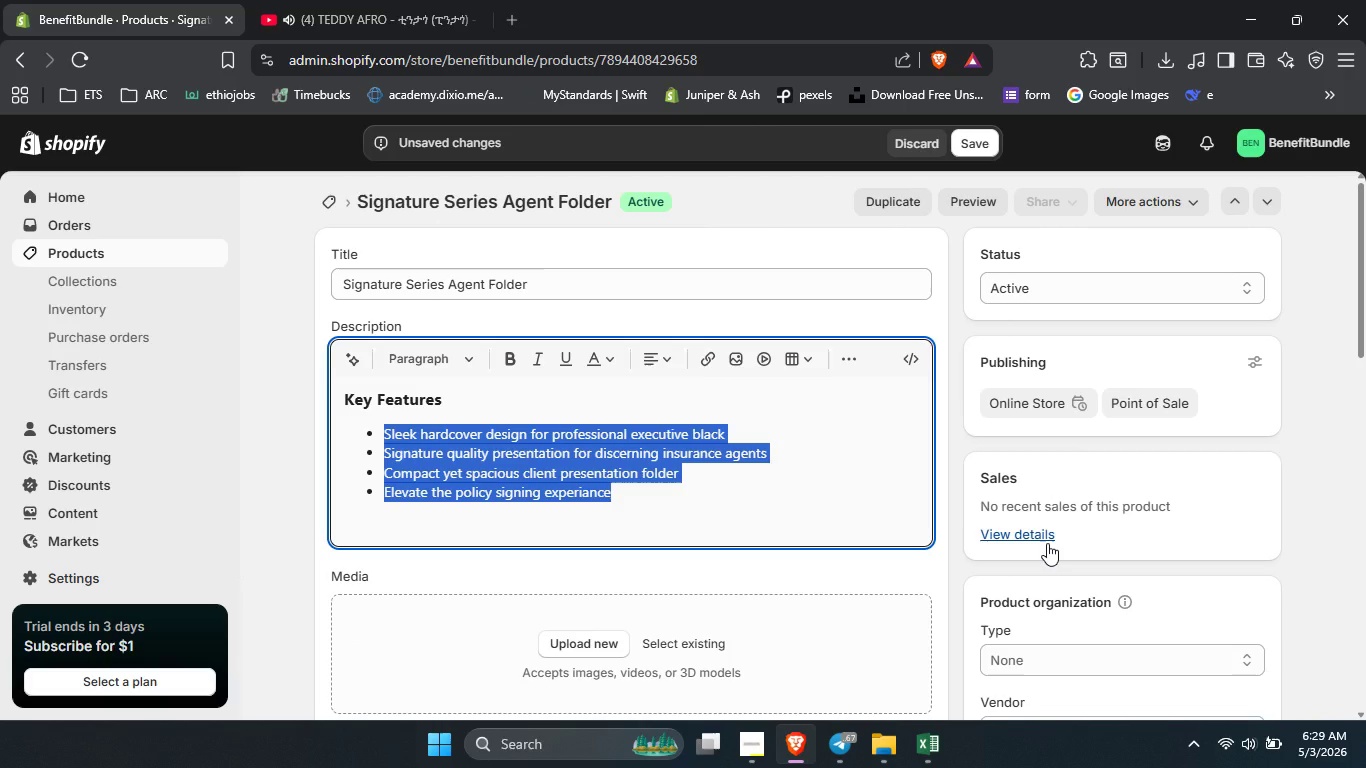 
scroll: coordinate [1047, 543], scroll_direction: down, amount: 2.0
 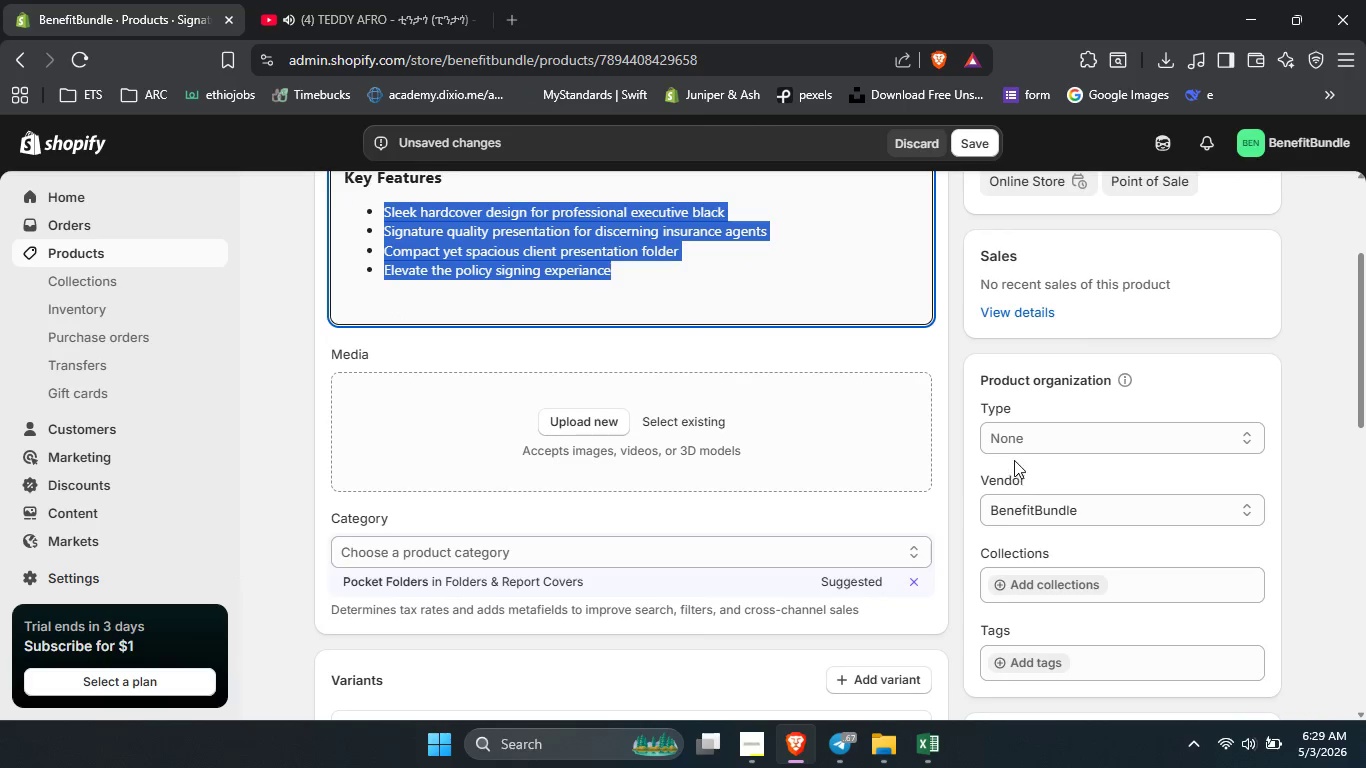 
left_click([1014, 455])
 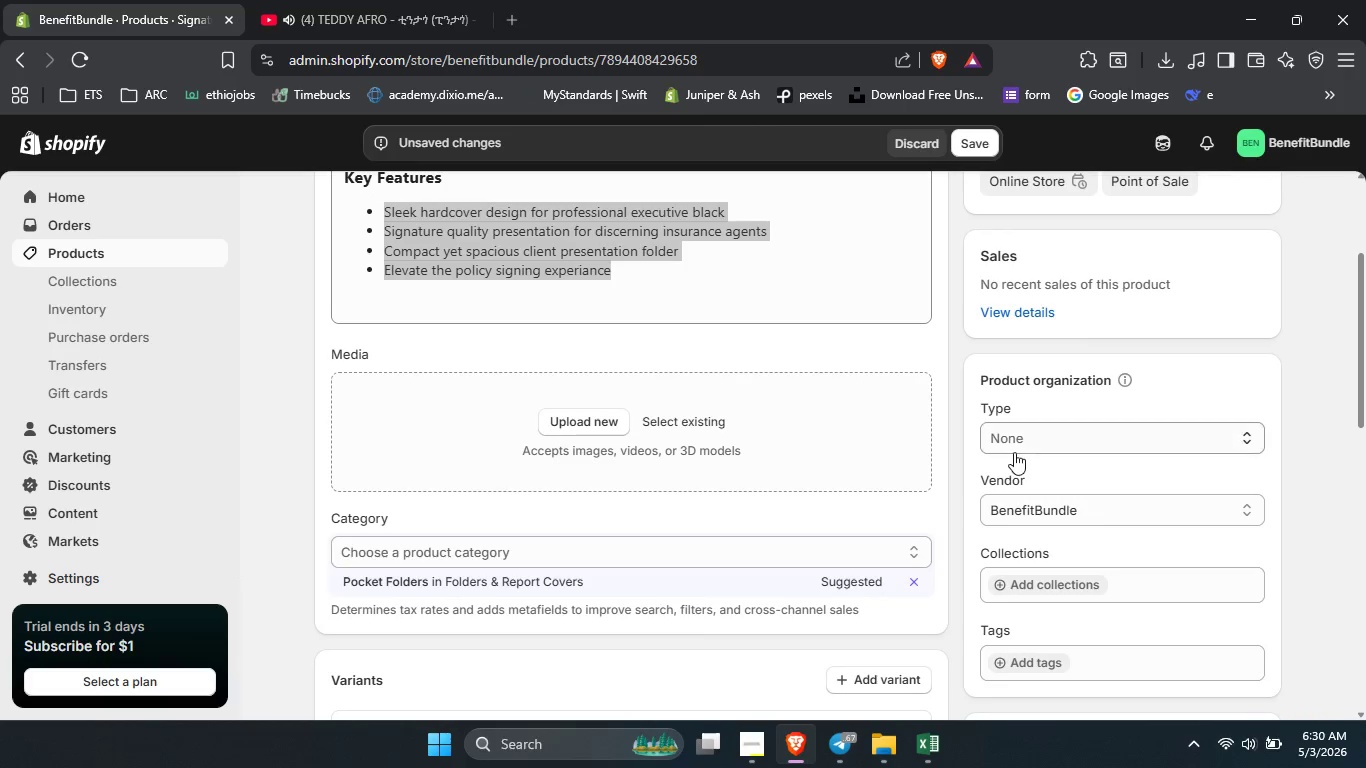 
left_click([1014, 452])
 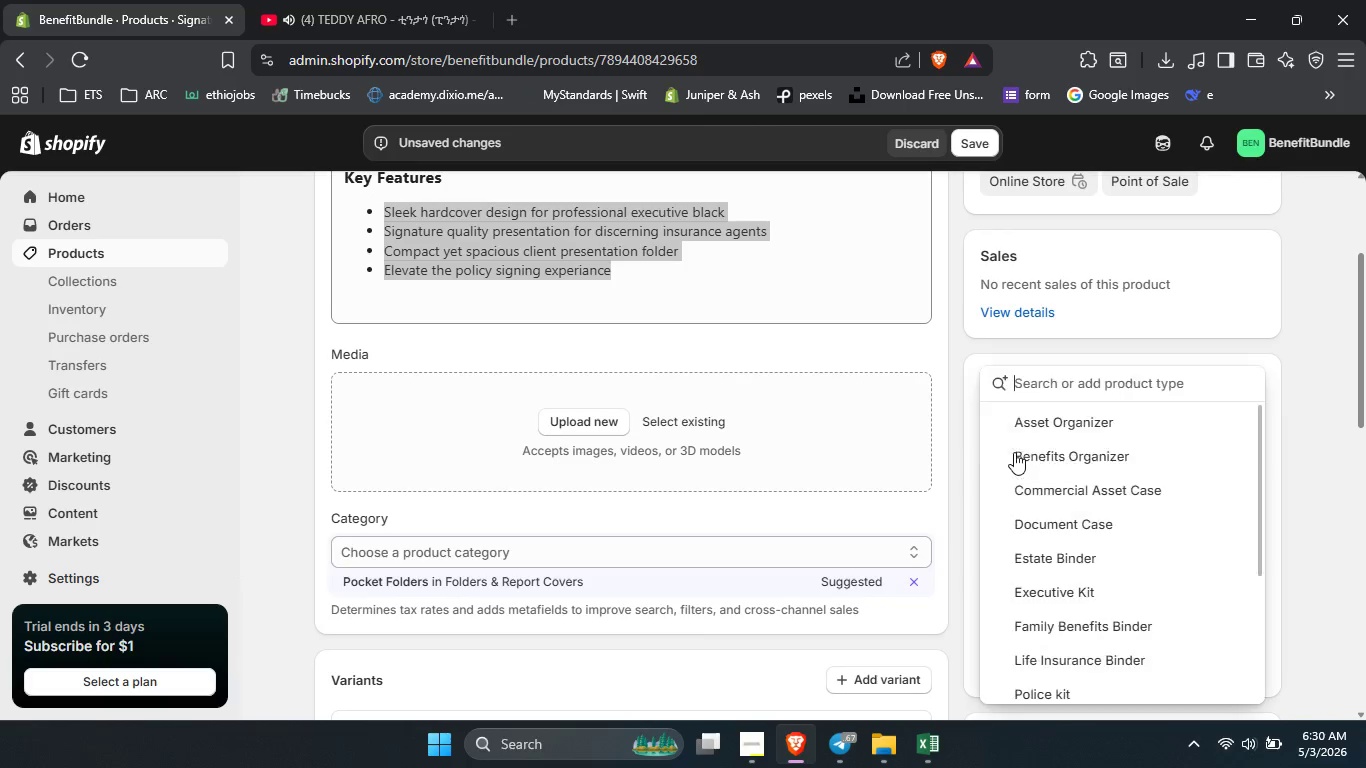 
type(Agent Folder)
 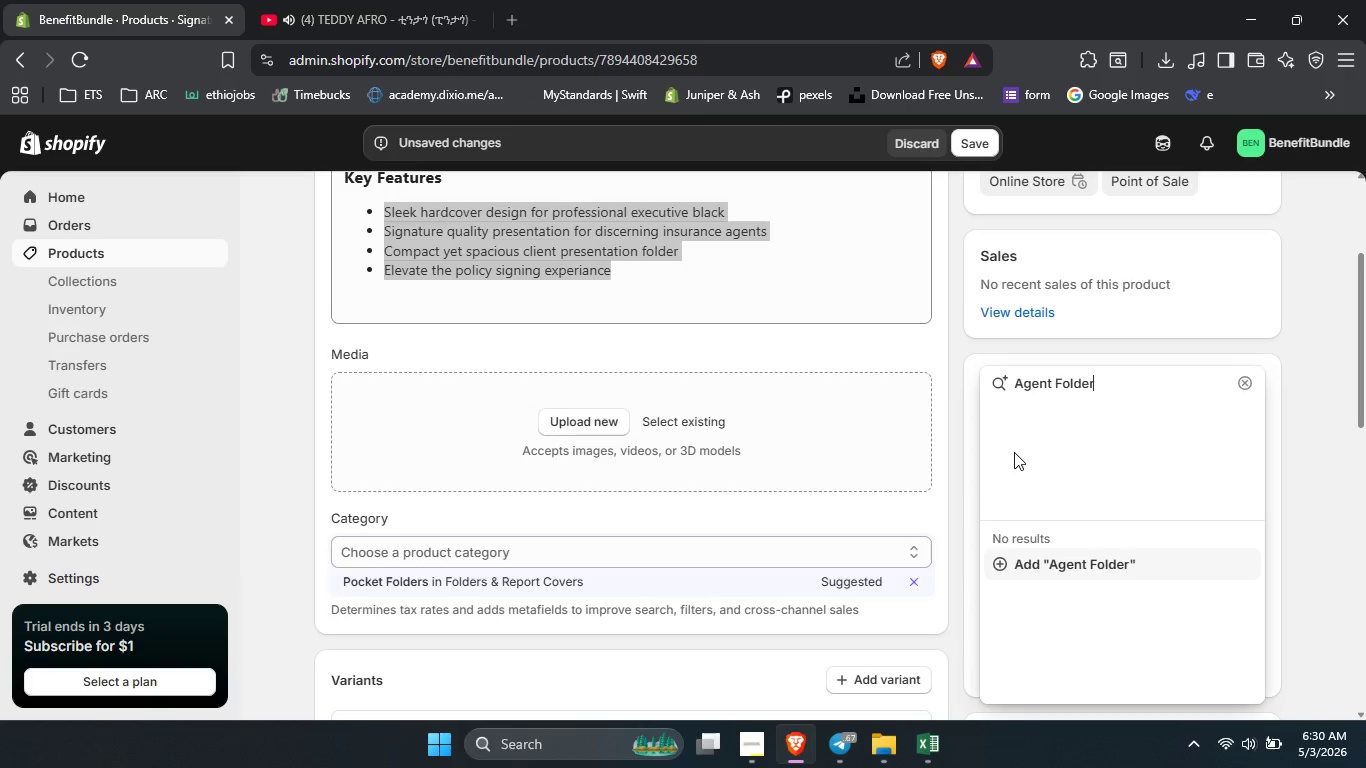 
 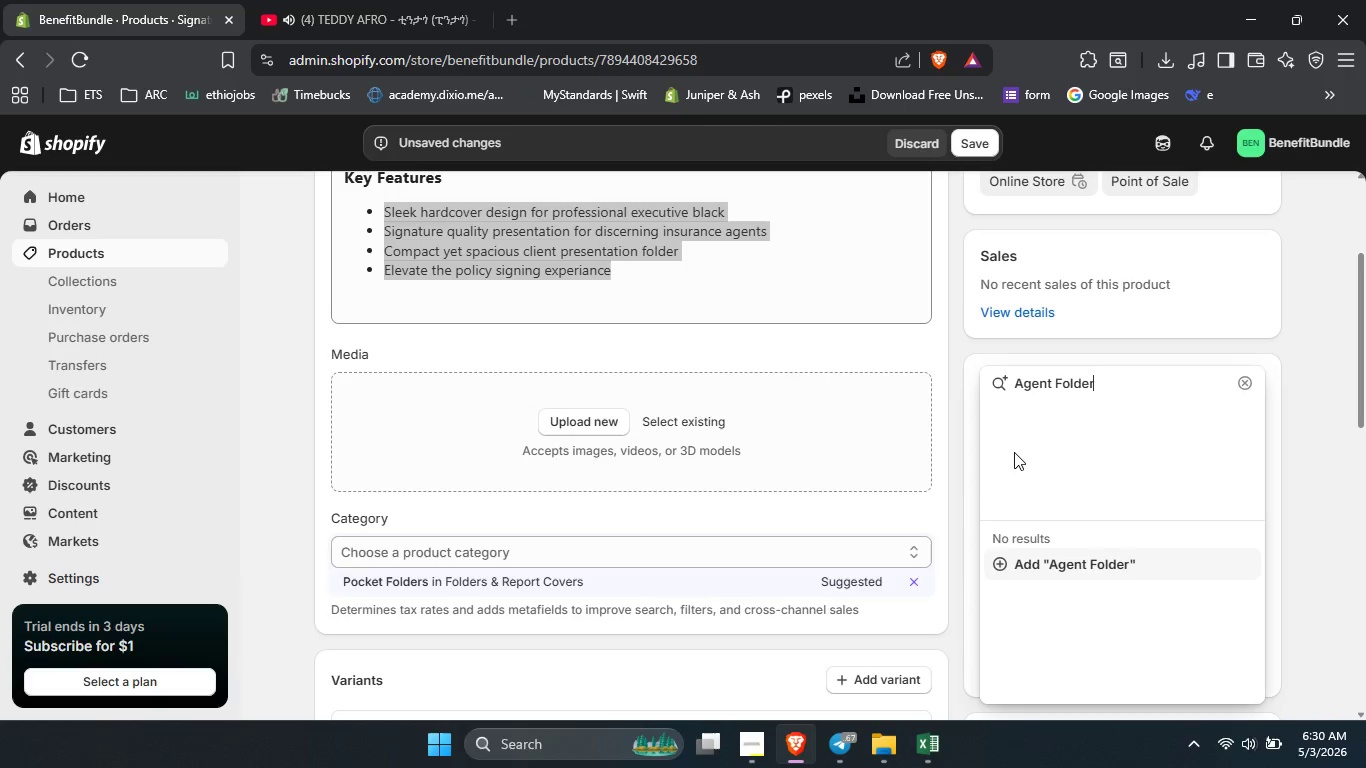 
key(Enter)
 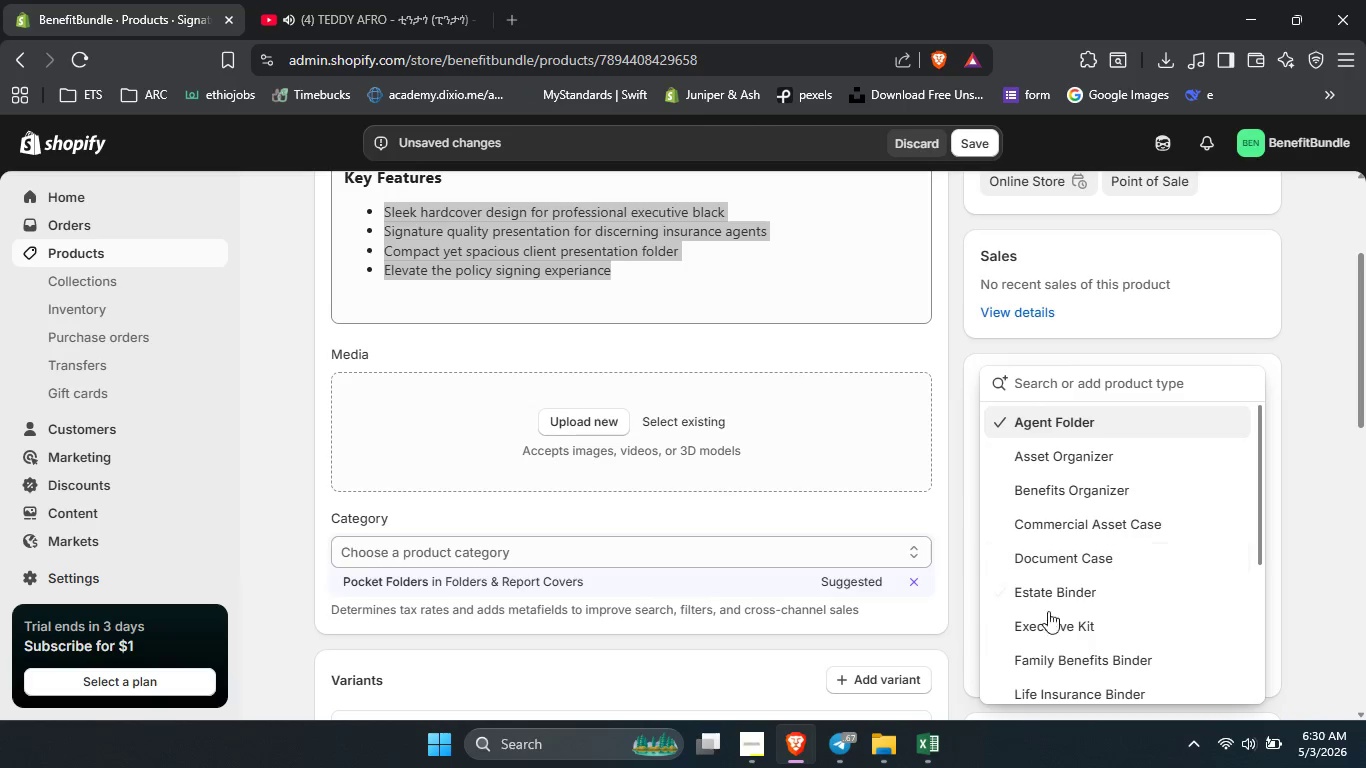 
left_click([1287, 482])
 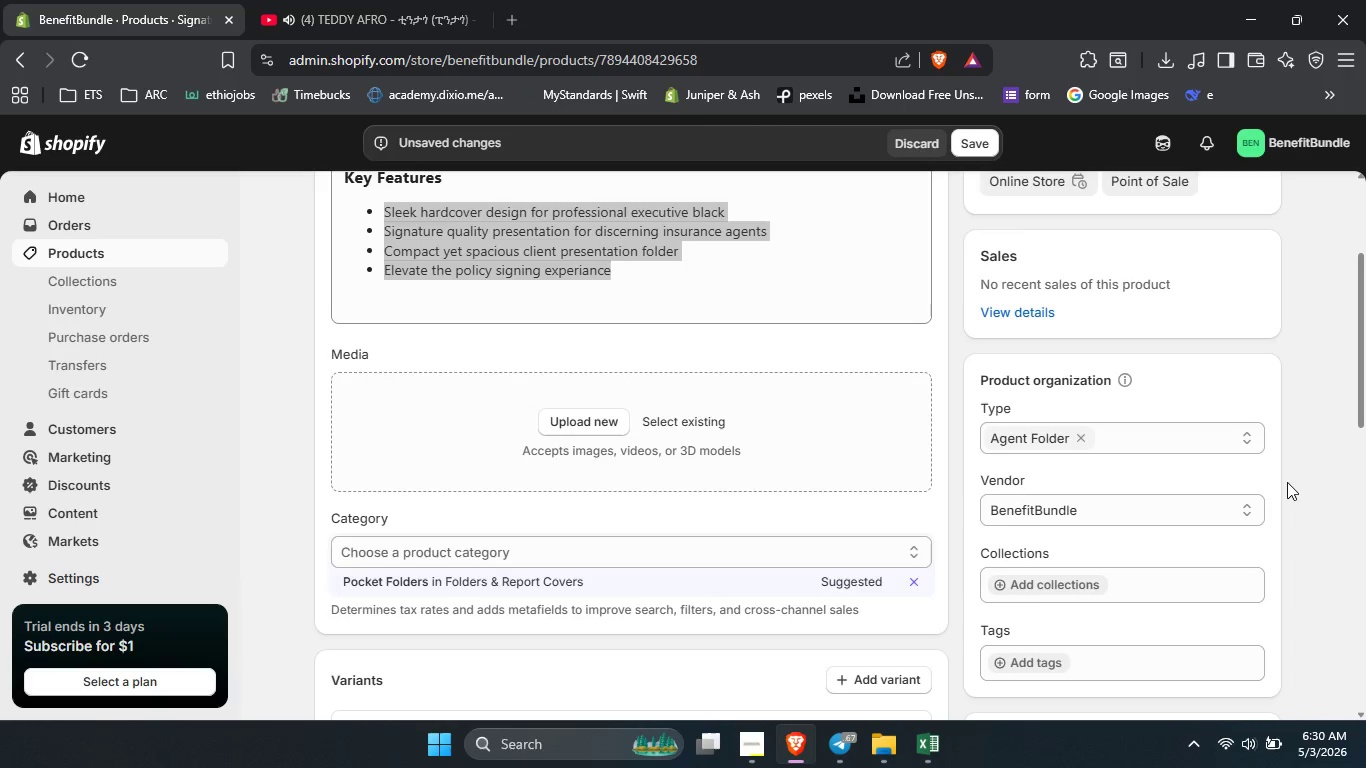 
scroll: coordinate [1287, 482], scroll_direction: down, amount: 2.0
 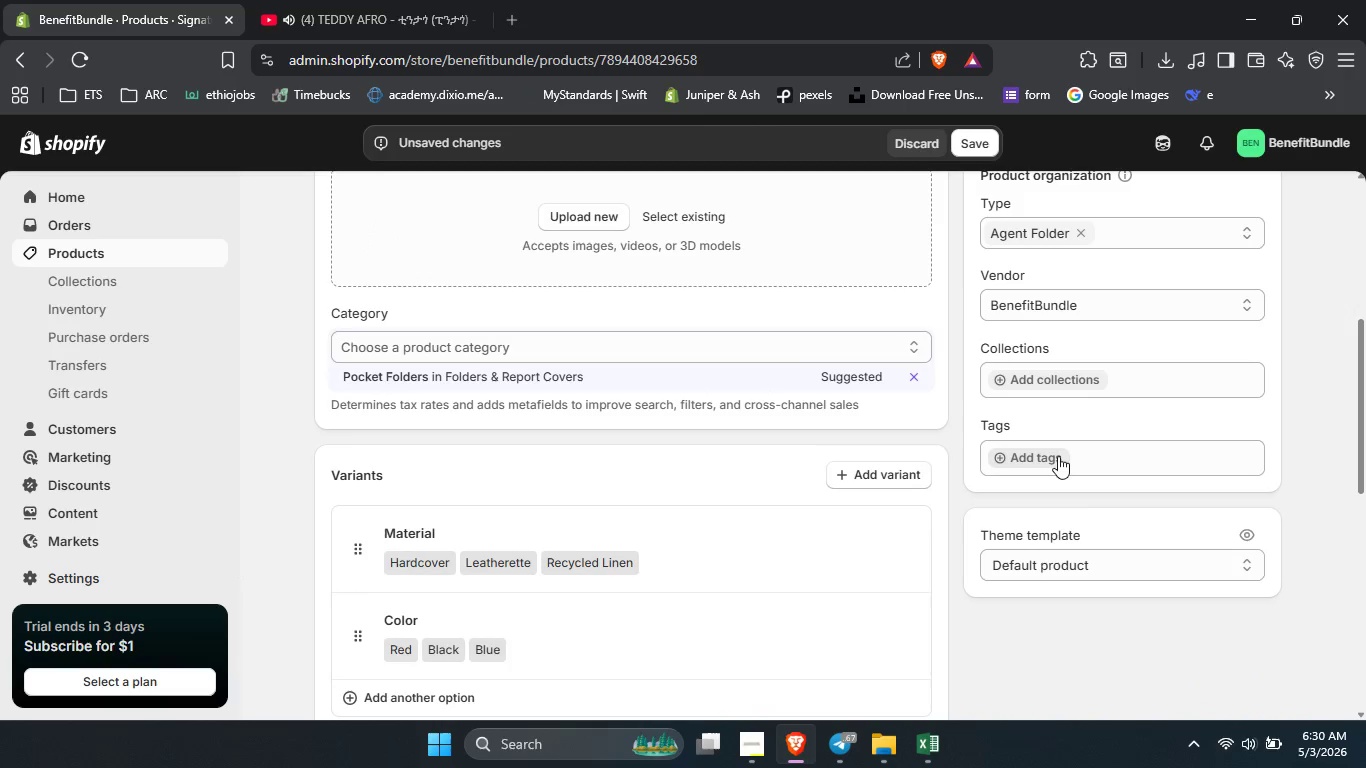 
left_click([1054, 456])
 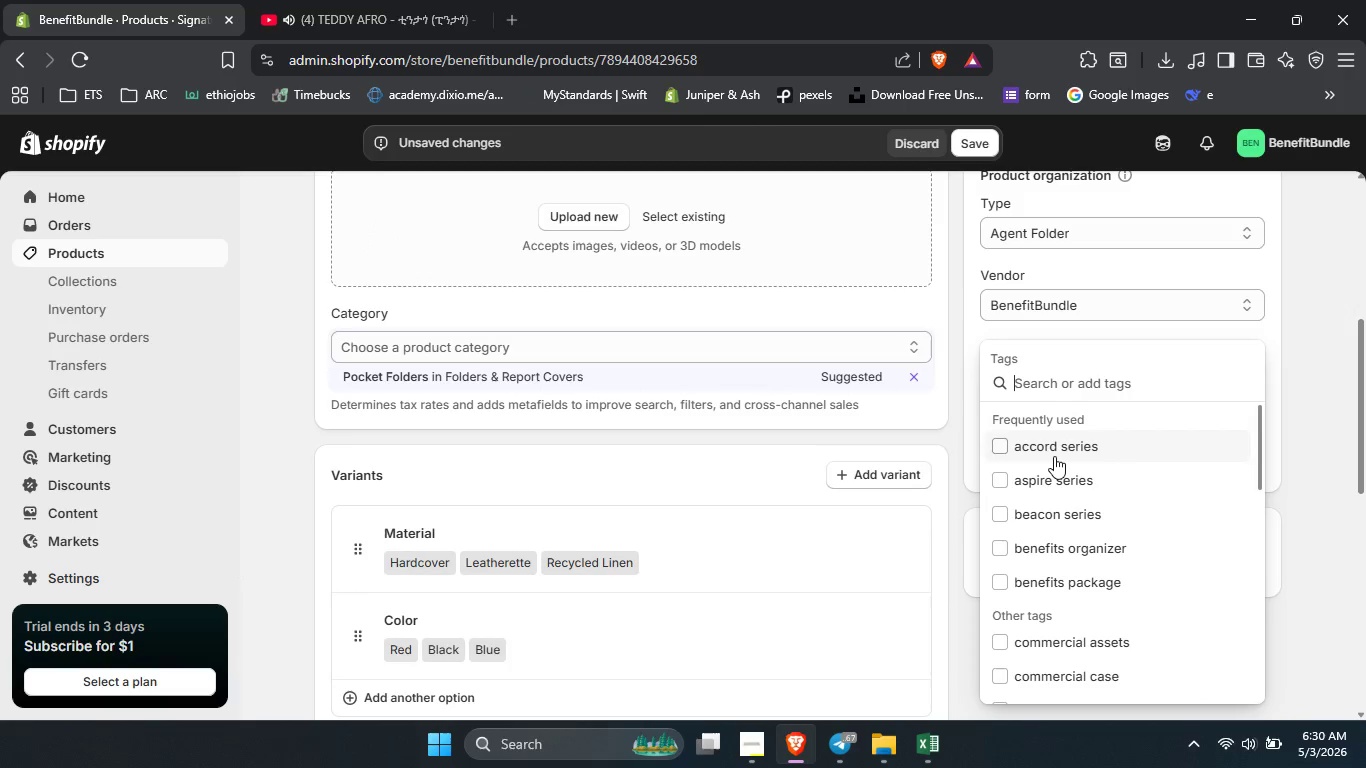 
hold_key(key=ShiftLeft, duration=0.53)
 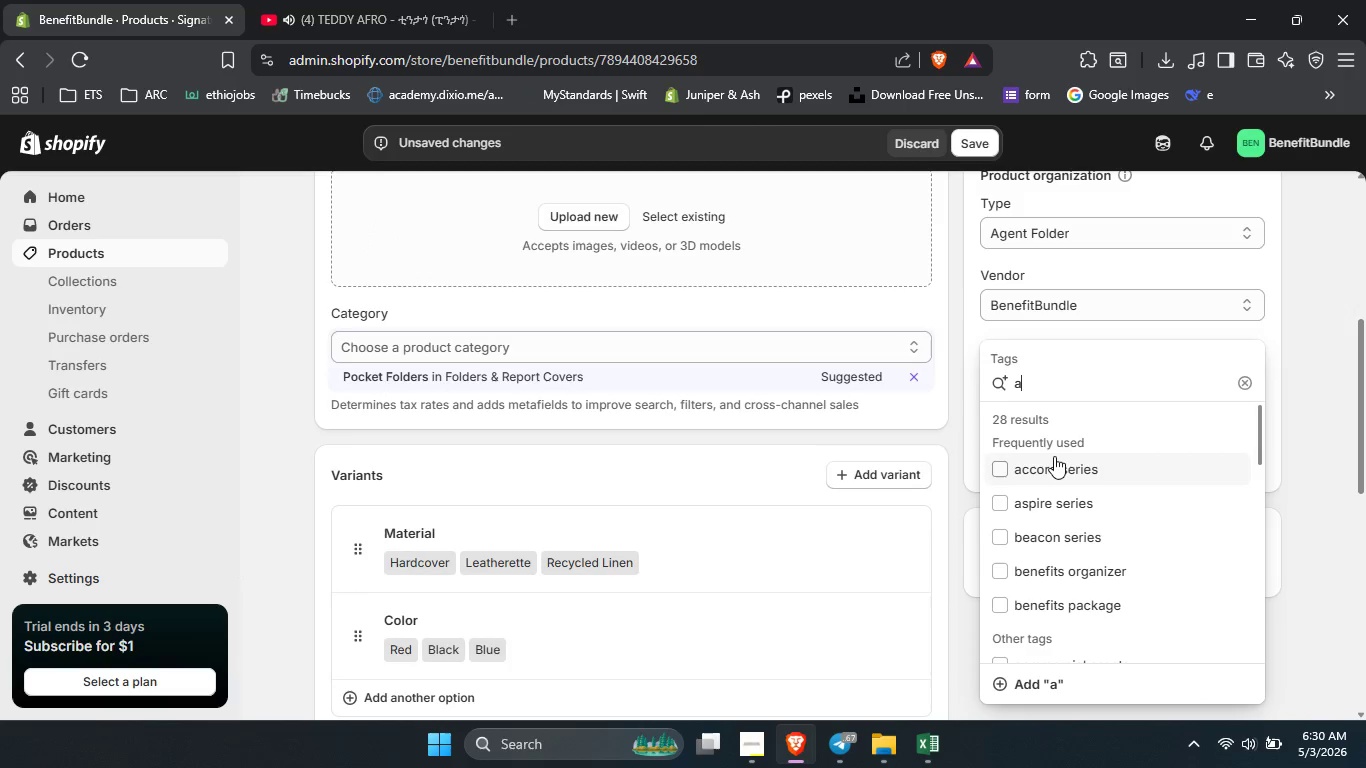 
type(ahe)
key(Backspace)
key(Backspace)
type(f)
key(Backspace)
type(gent folder)
 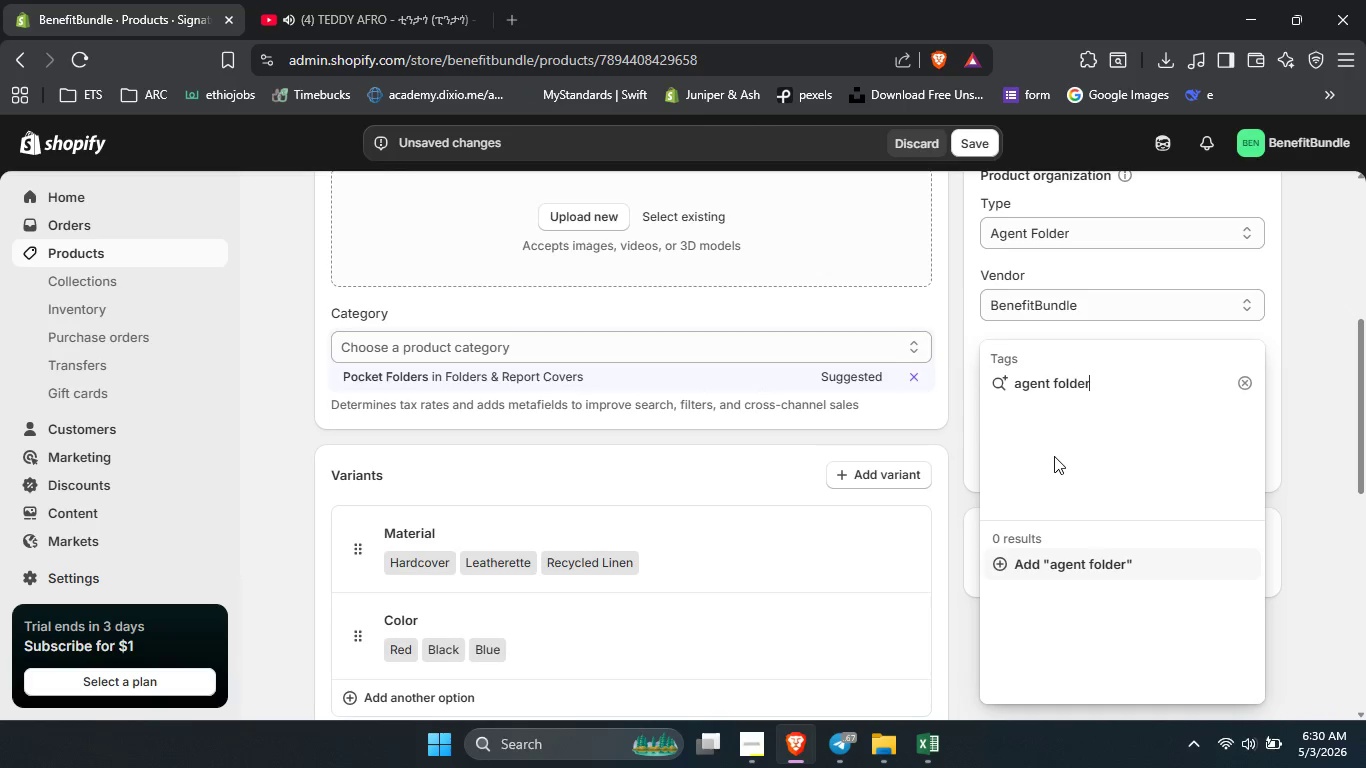 
key(Enter)
 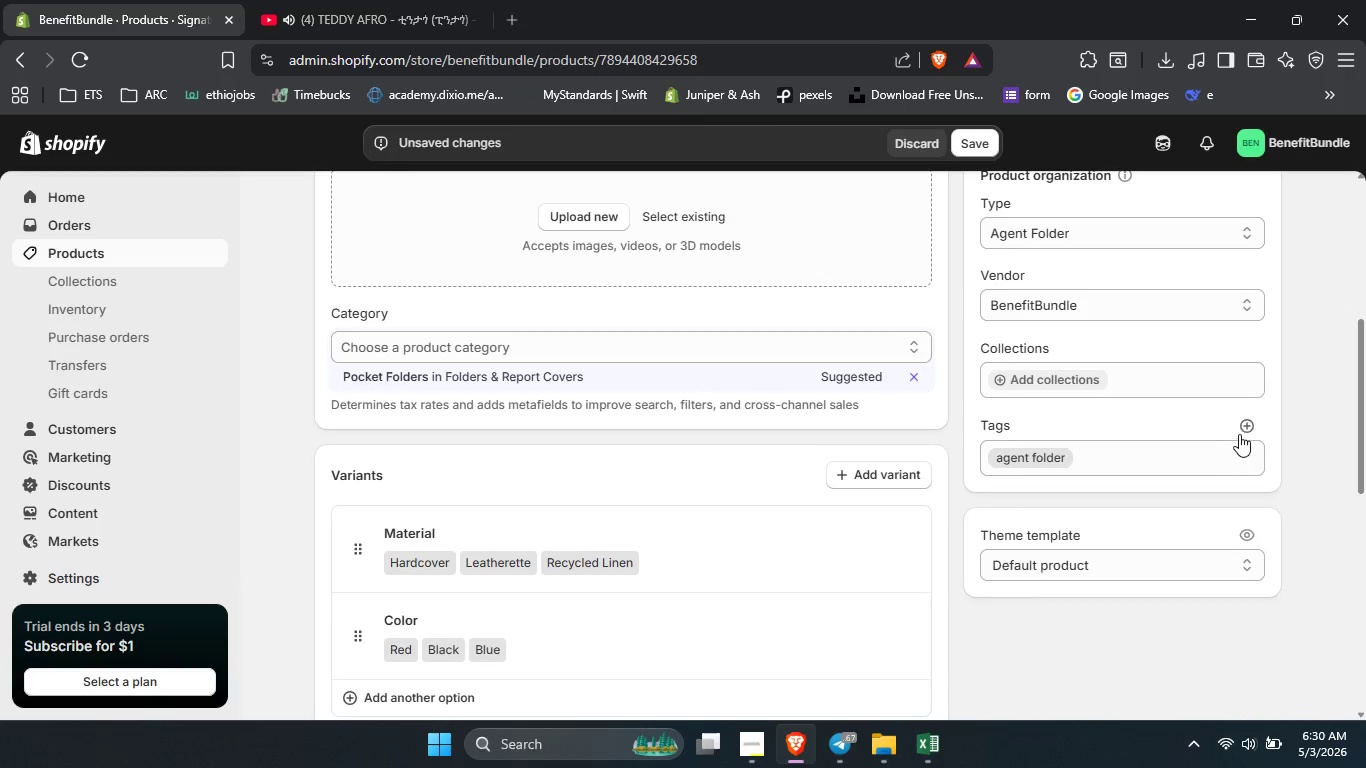 
left_click([1249, 427])
 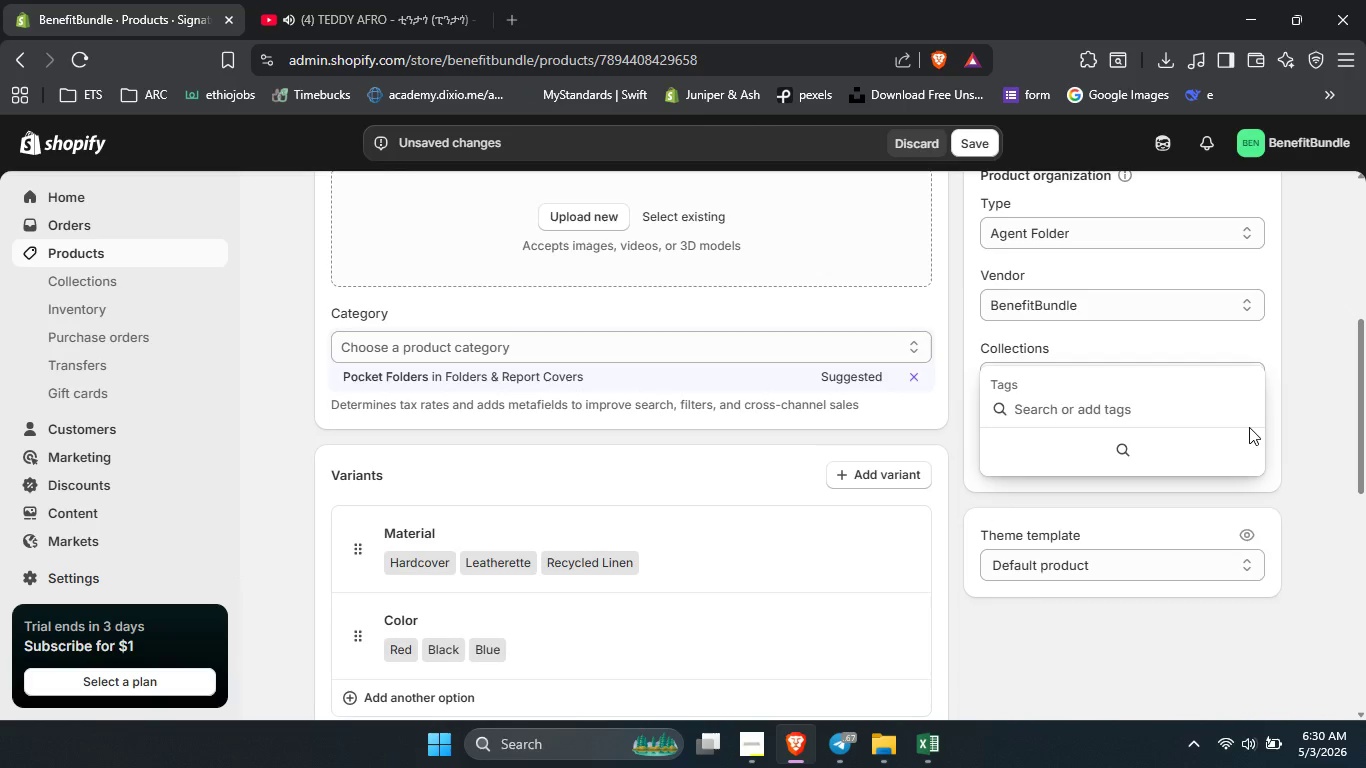 
type(signature series)
 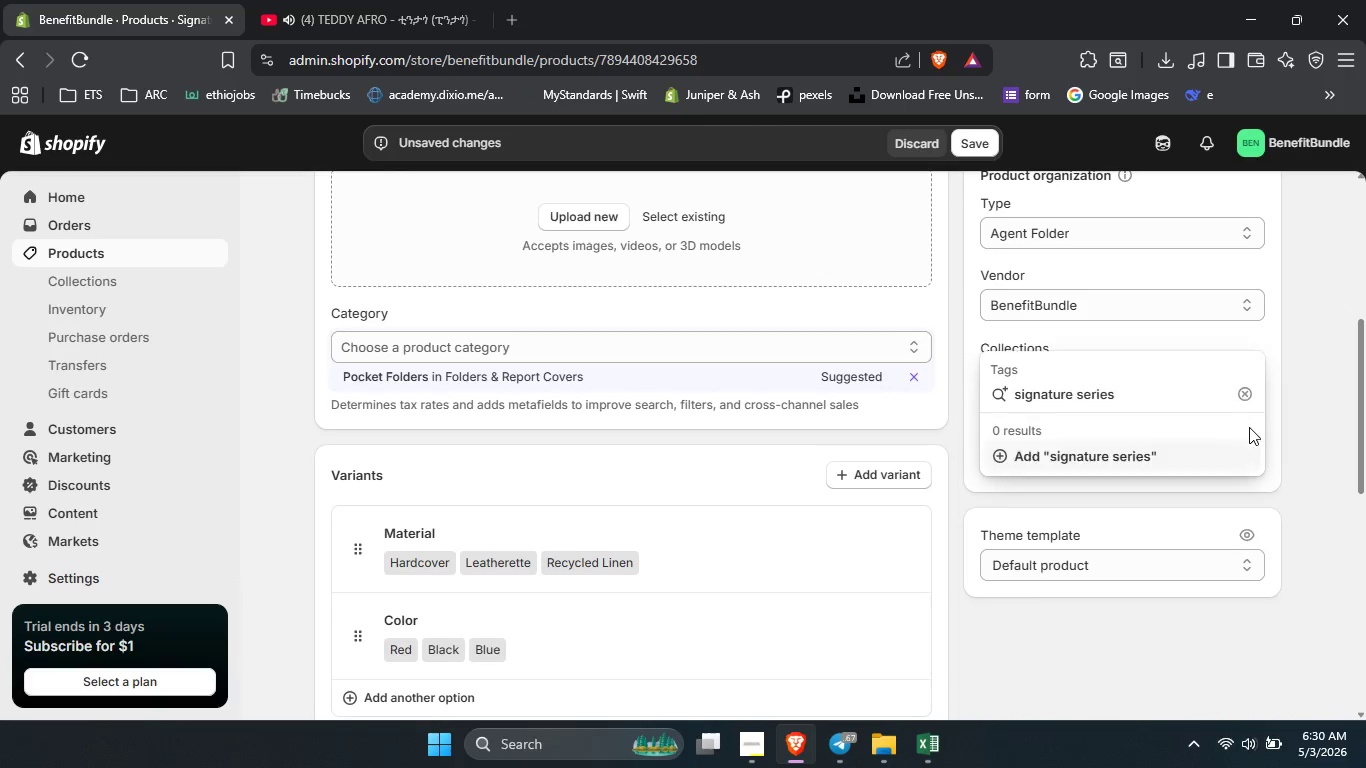 
key(Enter)
 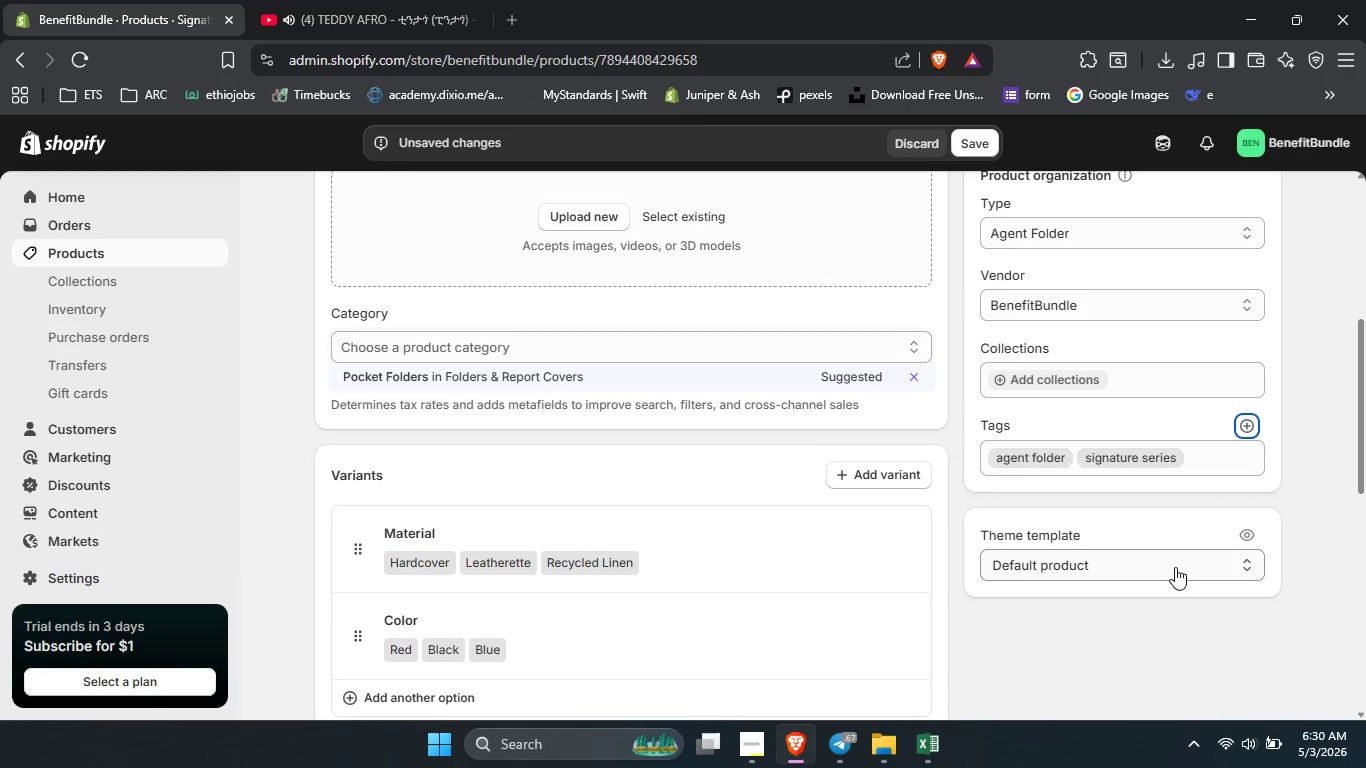 
scroll: coordinate [1175, 566], scroll_direction: down, amount: 11.0
 